 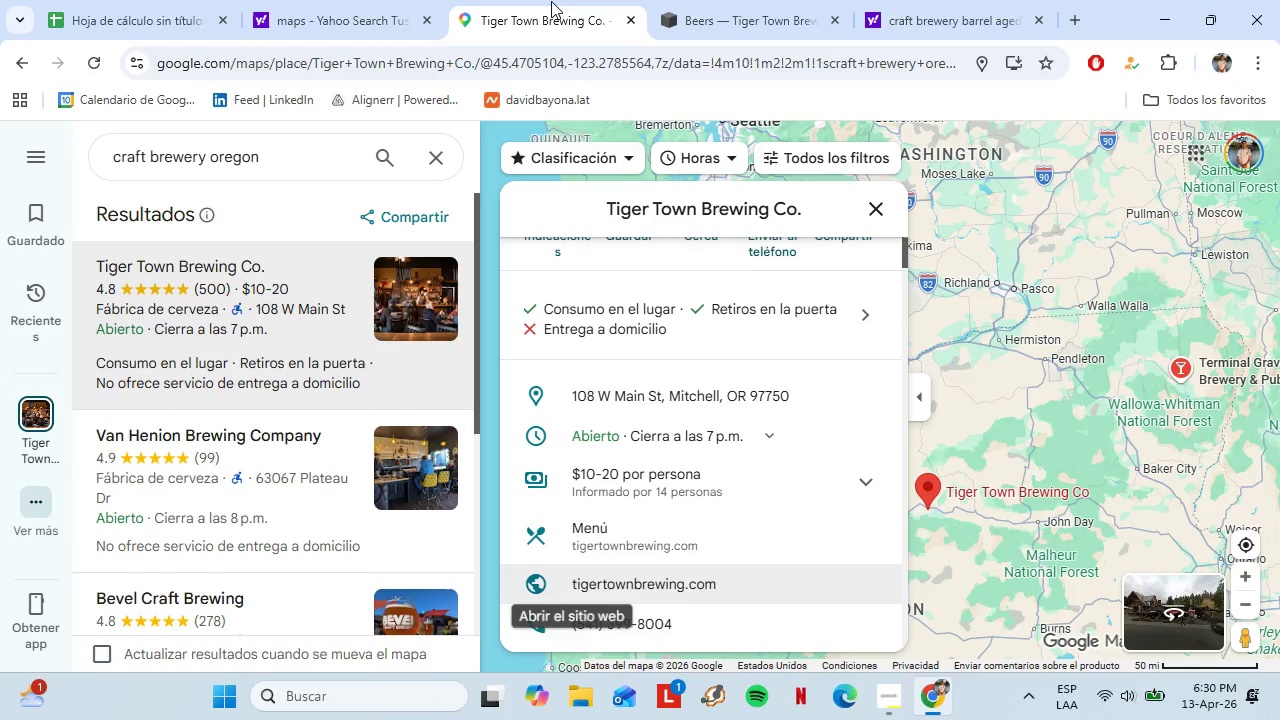 
scroll: coordinate [302, 402], scroll_direction: down, amount: 2.0
 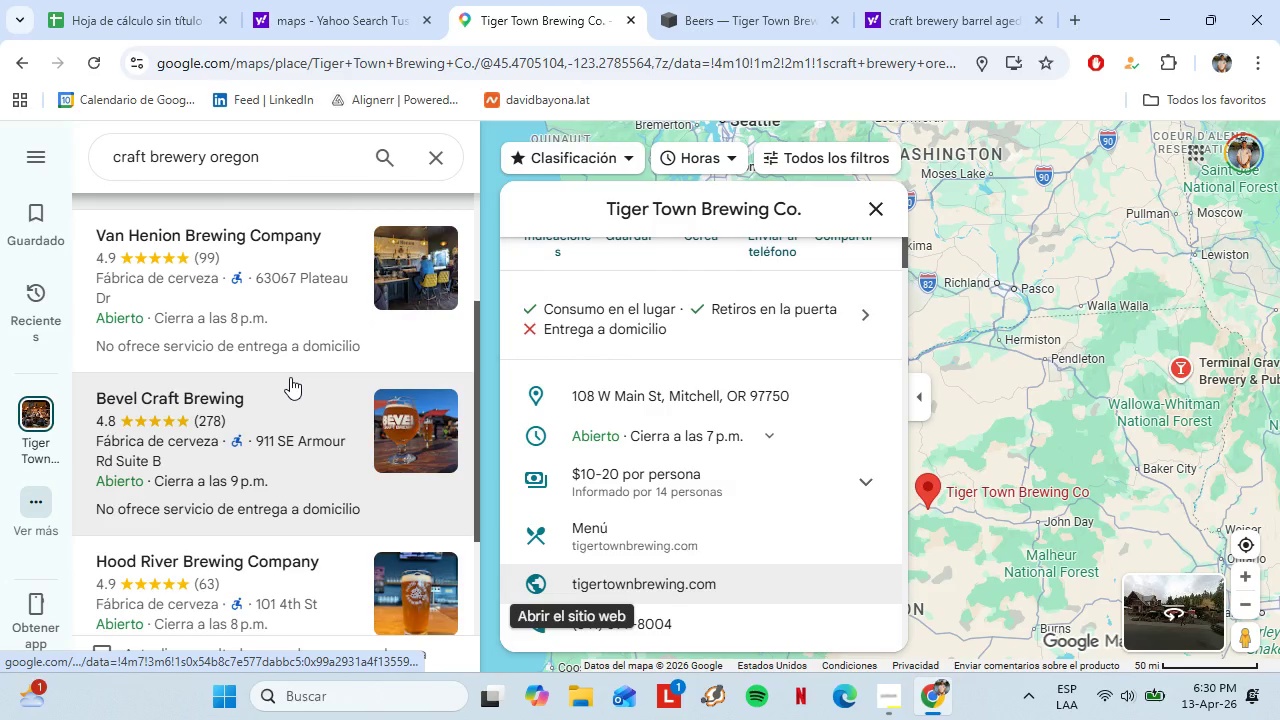 
scroll: coordinate [296, 444], scroll_direction: up, amount: 2.0
 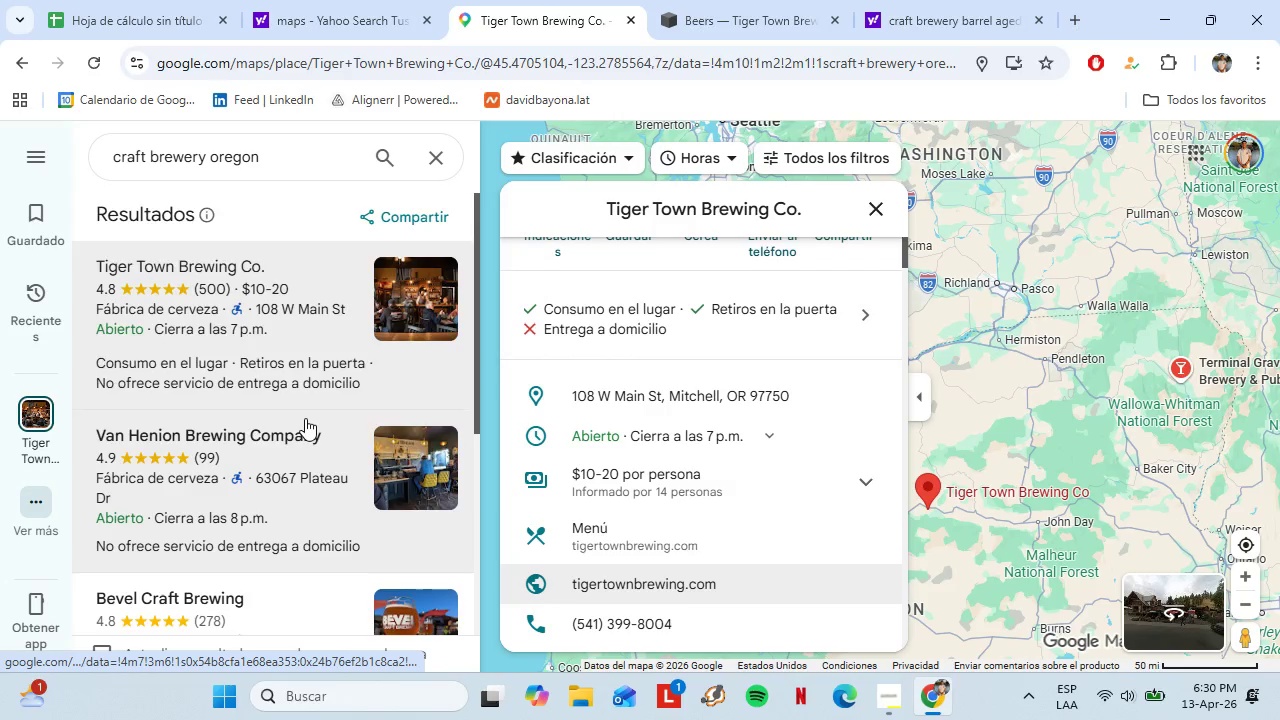 
scroll: coordinate [305, 418], scroll_direction: down, amount: 3.0
 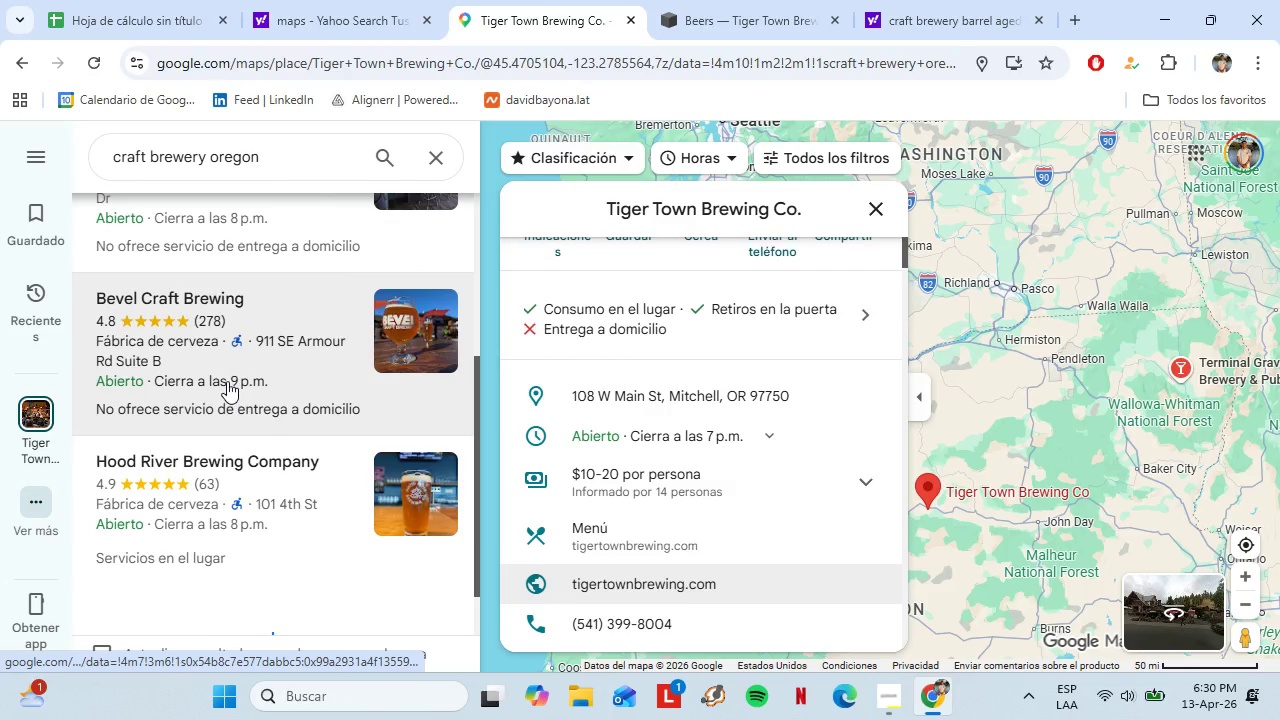 
scroll: coordinate [233, 380], scroll_direction: up, amount: 3.0
 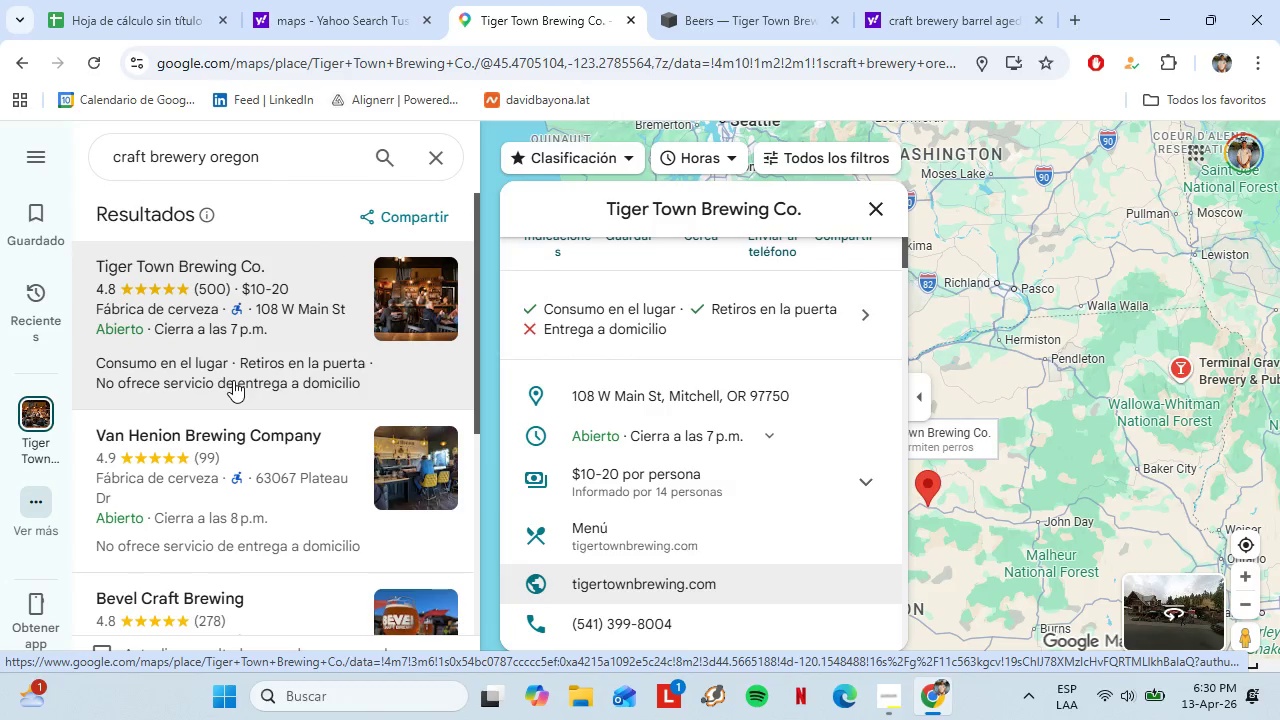 
scroll: coordinate [233, 380], scroll_direction: down, amount: 5.0
 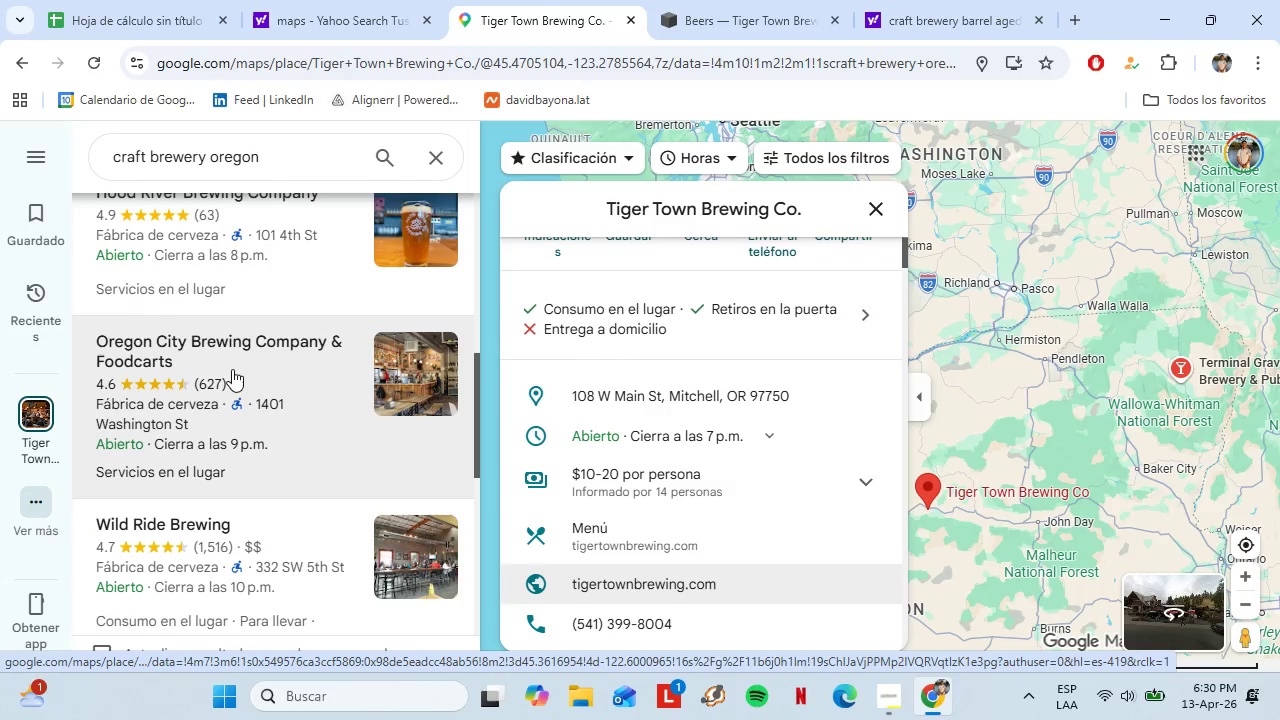 
left_click([232, 368])
 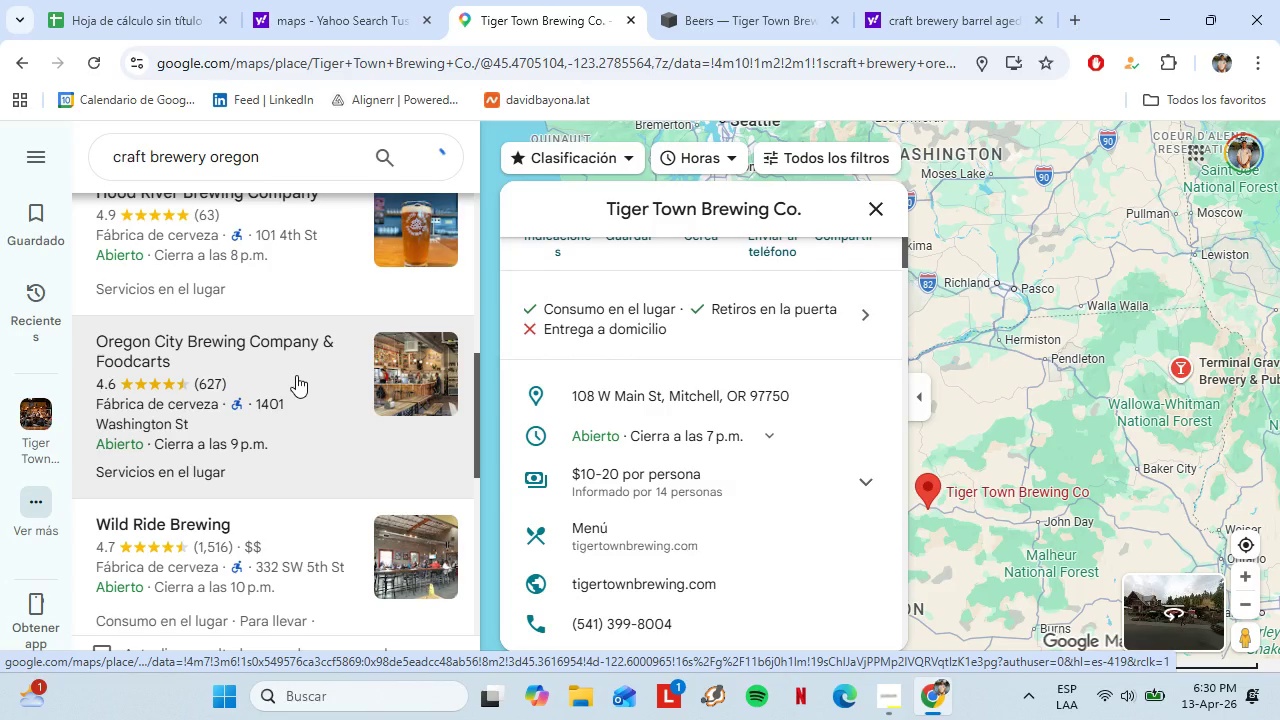 
left_click([632, 456])
 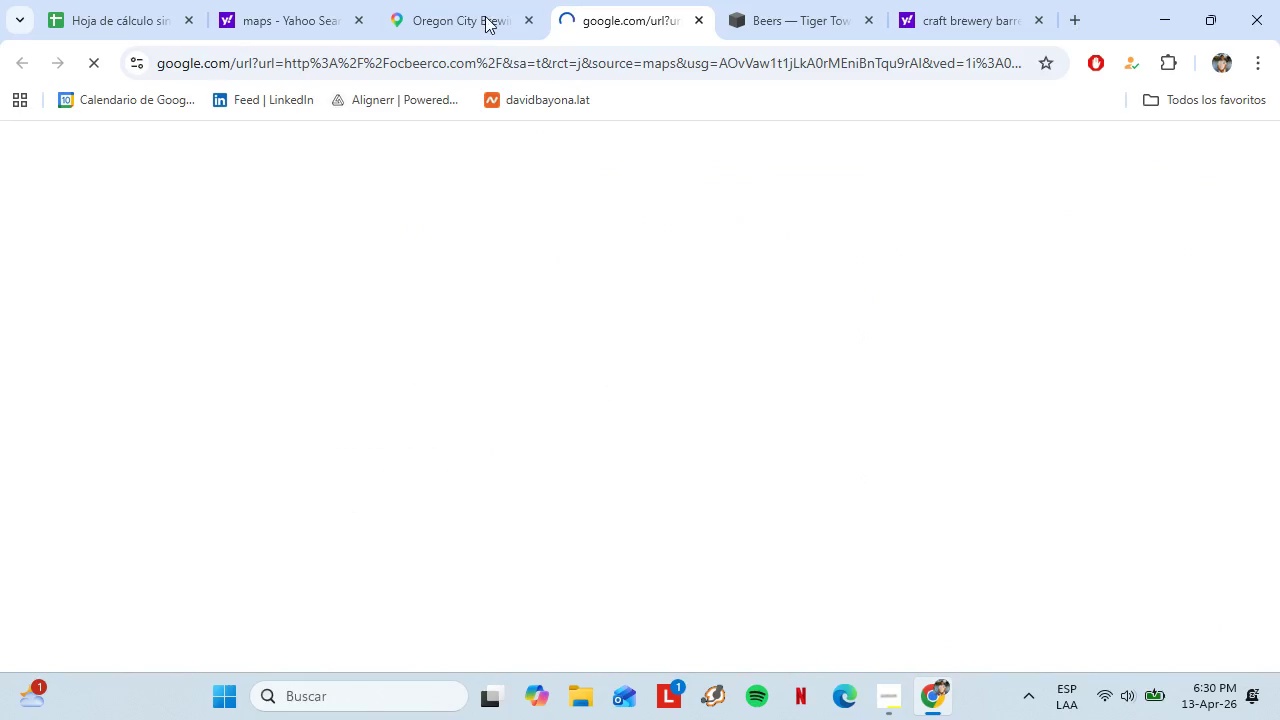 
scroll: coordinate [665, 414], scroll_direction: down, amount: 5.0
 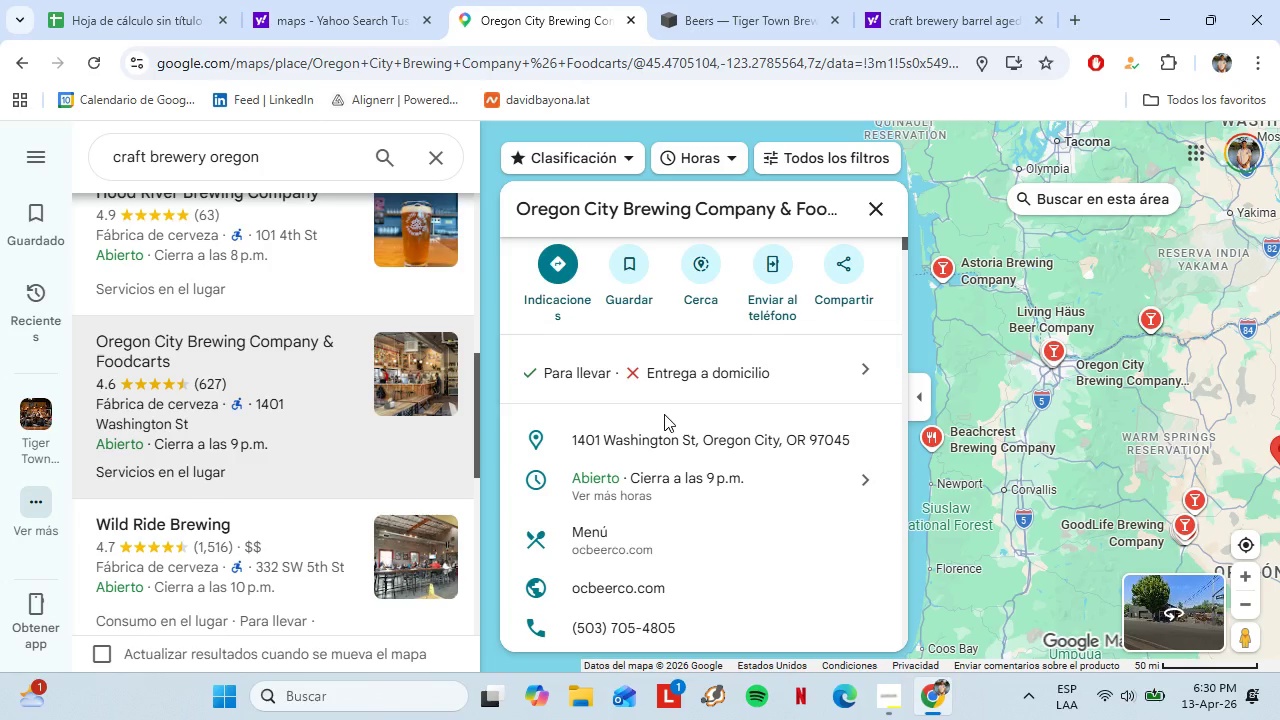 
mouse_move([451, 21])
 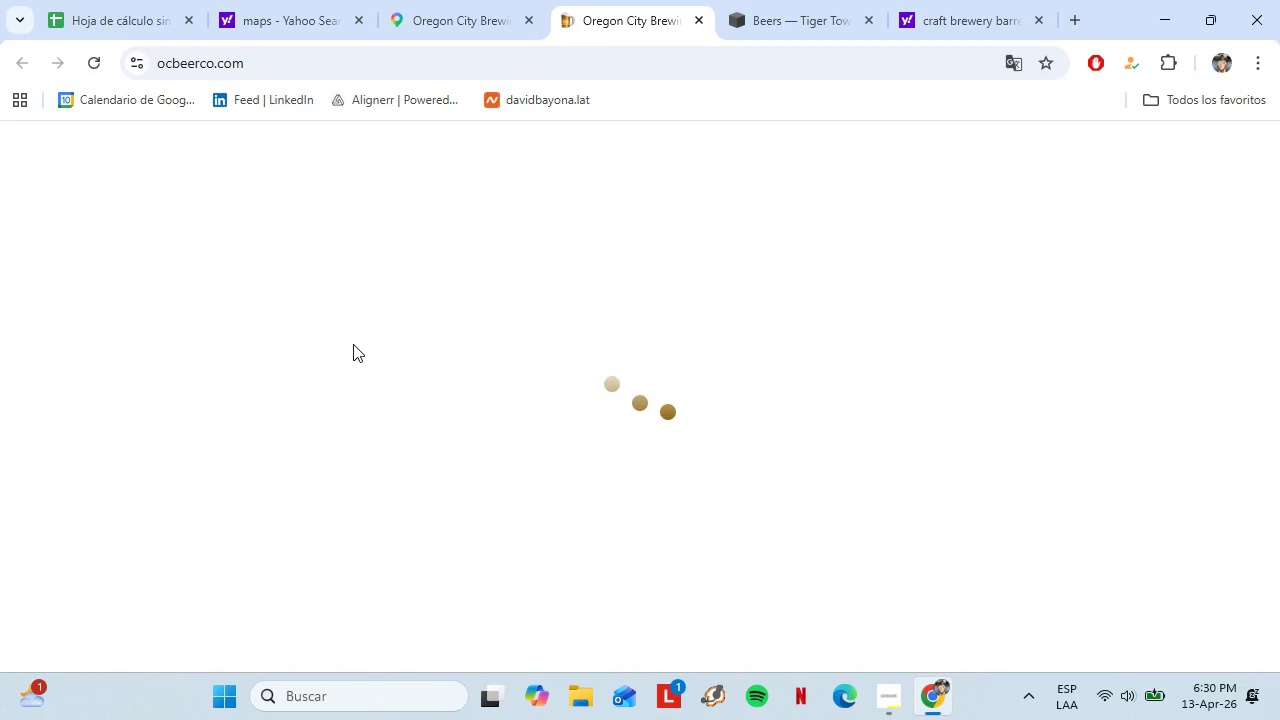 
mouse_move([521, 270])
 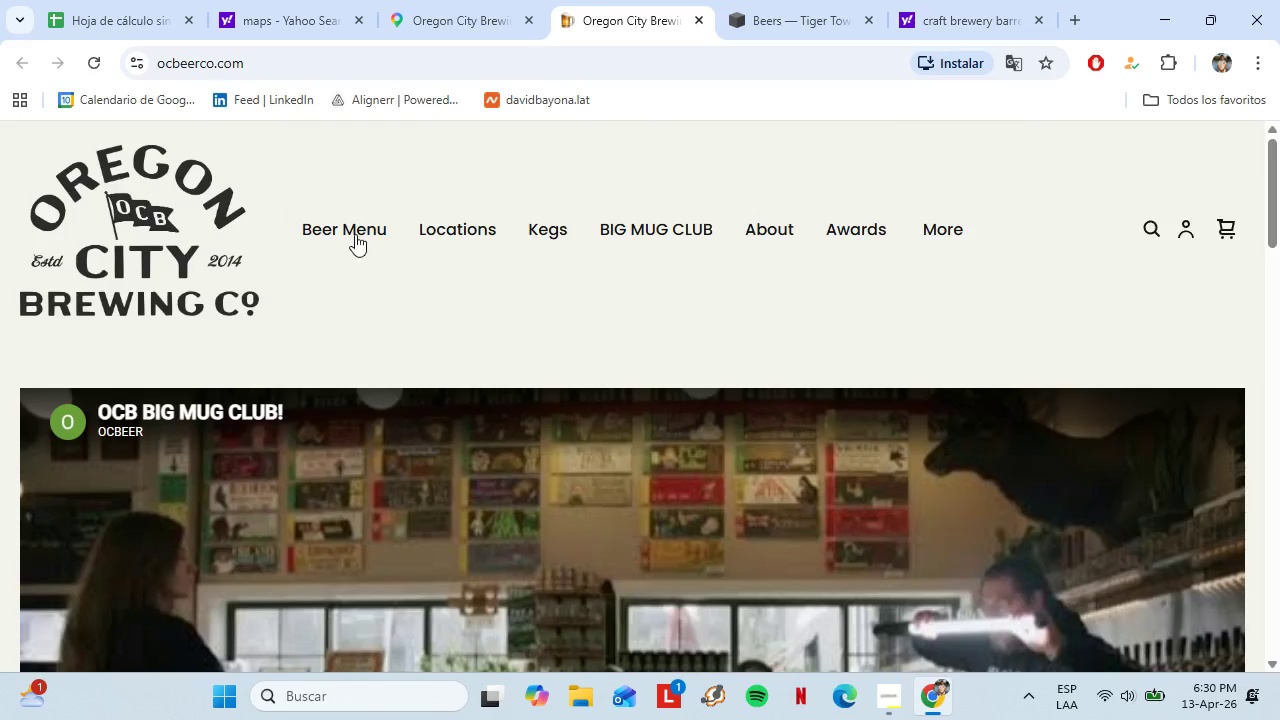 
left_click([346, 237])
 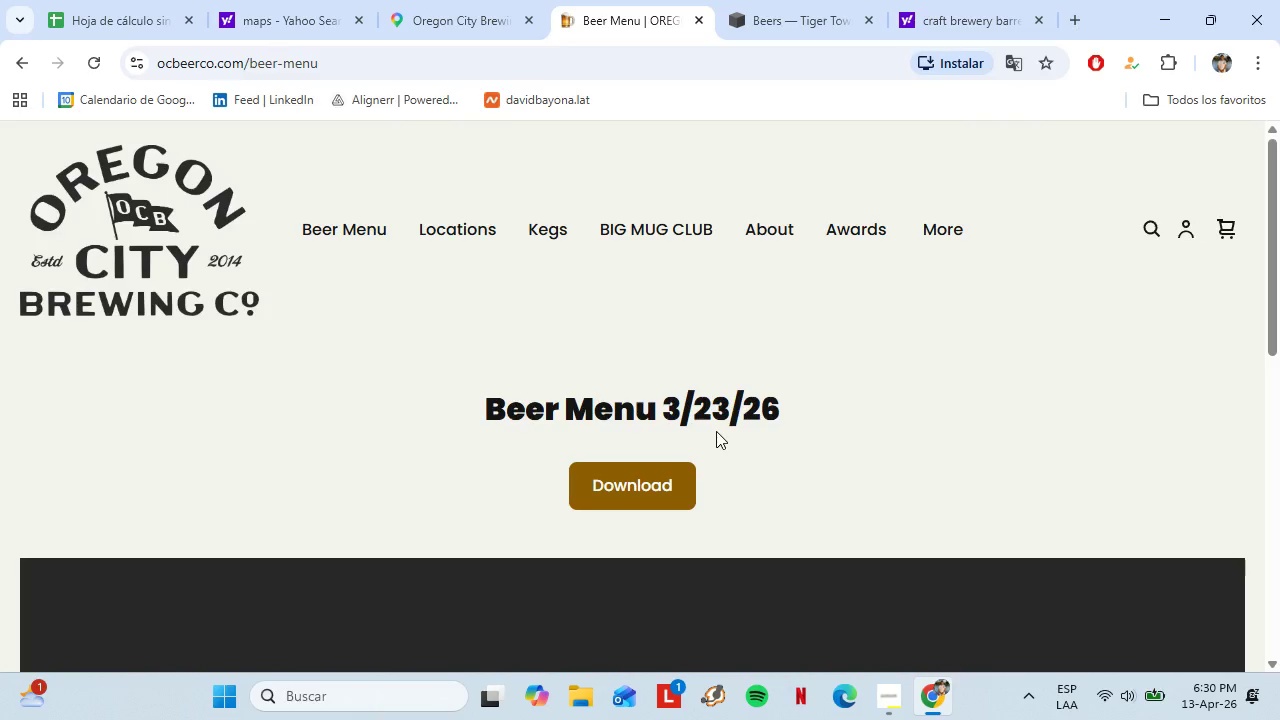 
scroll: coordinate [680, 448], scroll_direction: down, amount: 10.0
 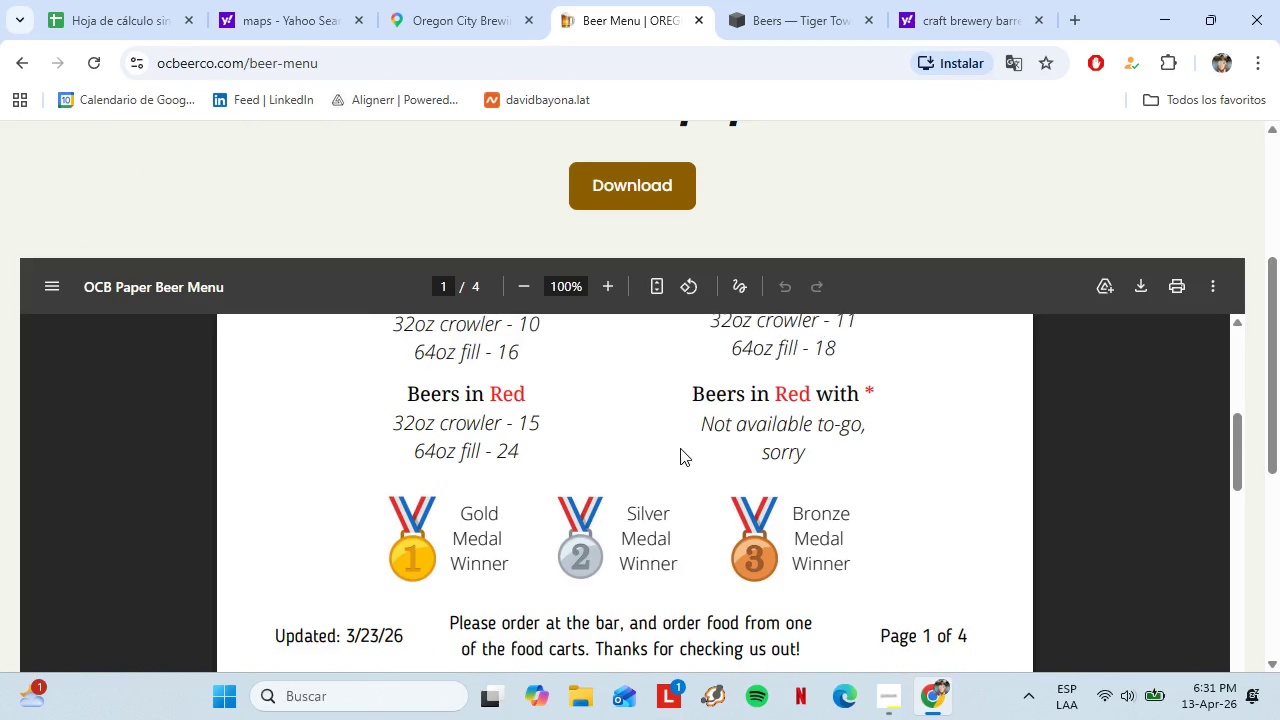 
scroll: coordinate [680, 448], scroll_direction: up, amount: 2.0
 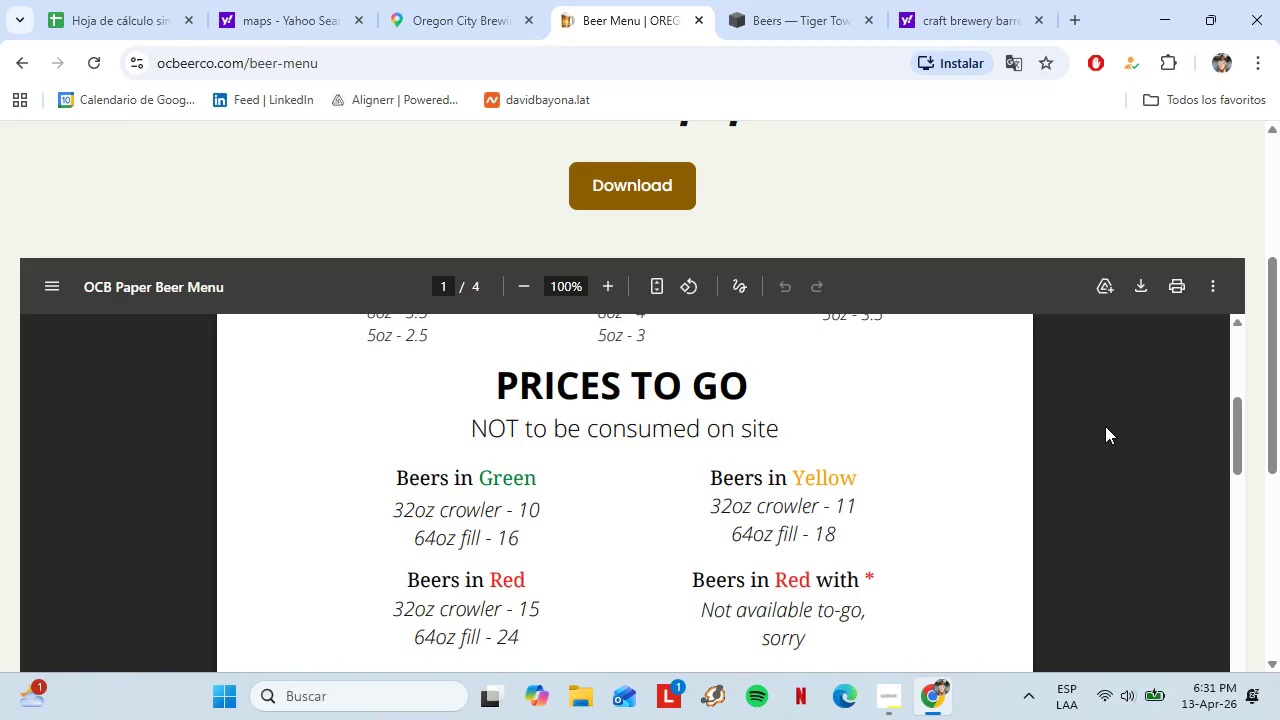 
scroll: coordinate [1151, 441], scroll_direction: down, amount: 9.0
 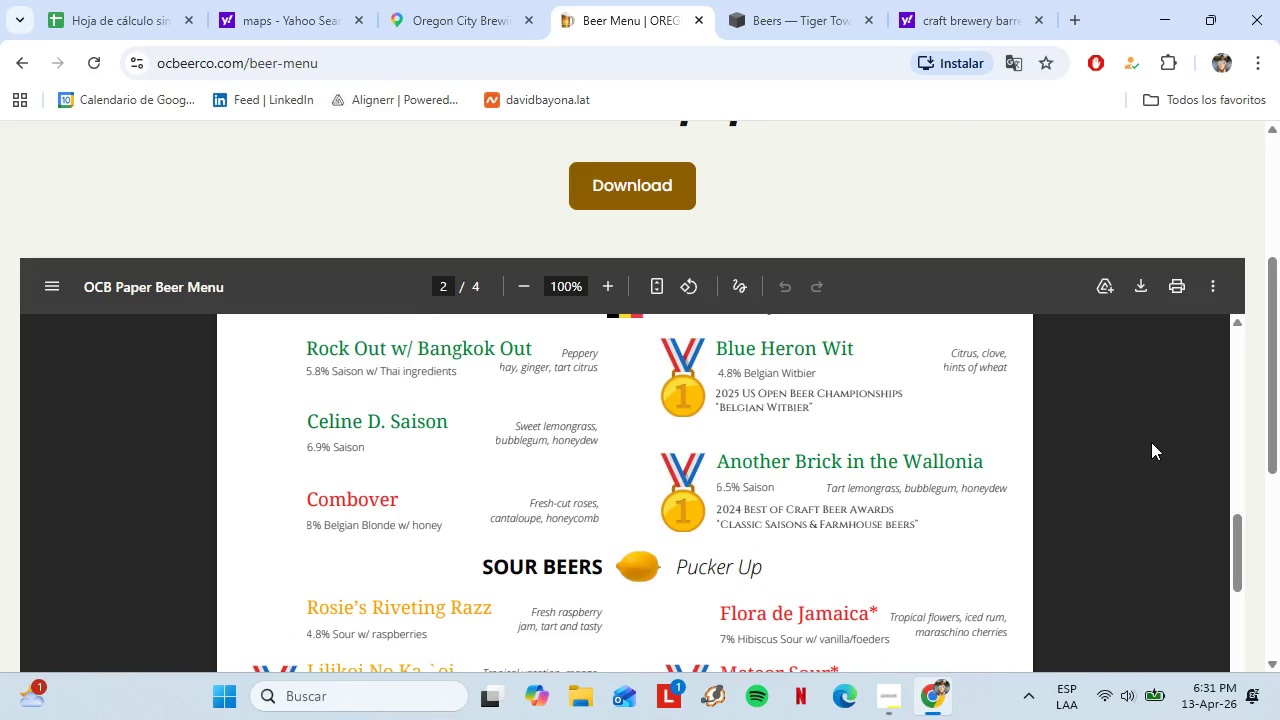 
scroll: coordinate [1151, 442], scroll_direction: up, amount: 1.0
 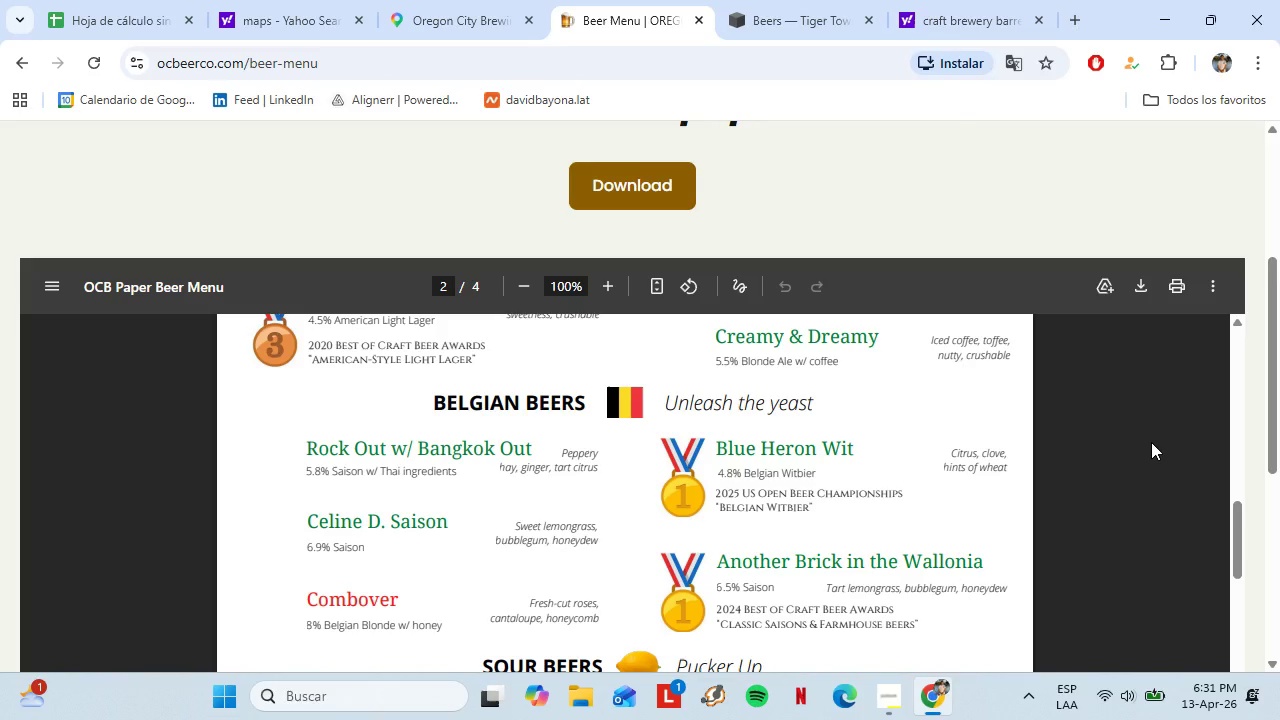 
wait(9.73)
 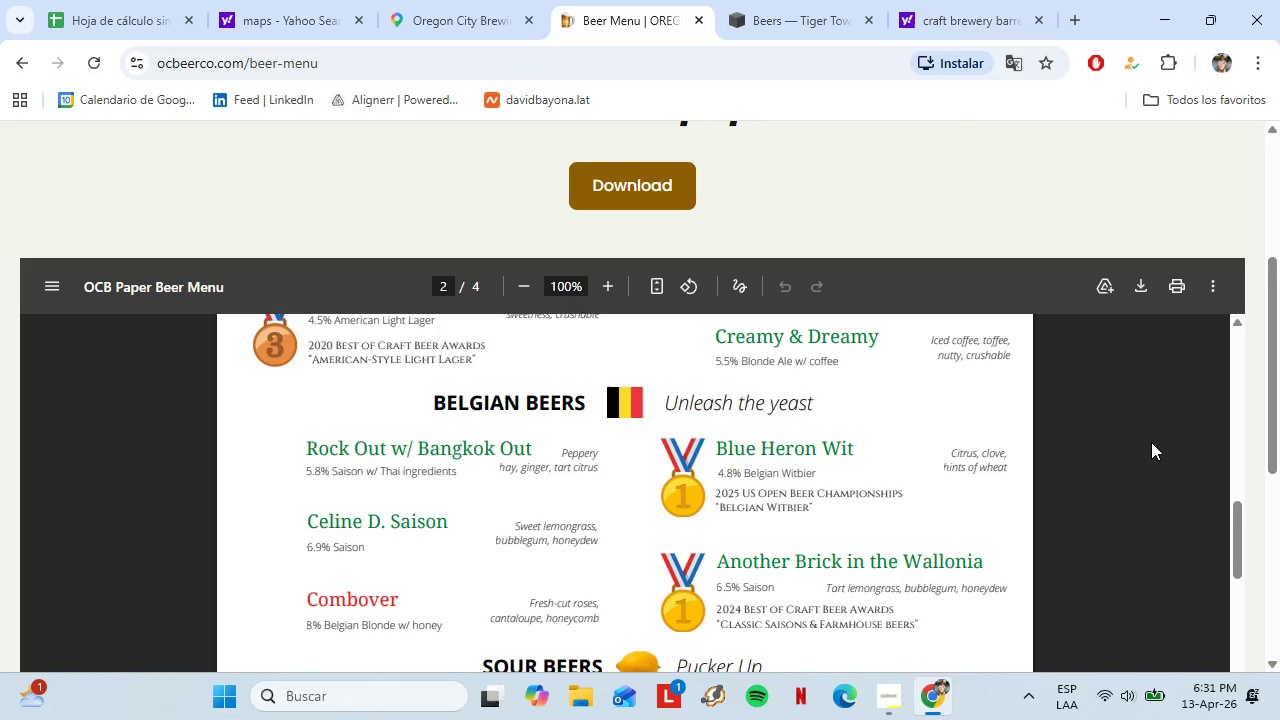 
scroll: coordinate [480, 510], scroll_direction: down, amount: 8.0
 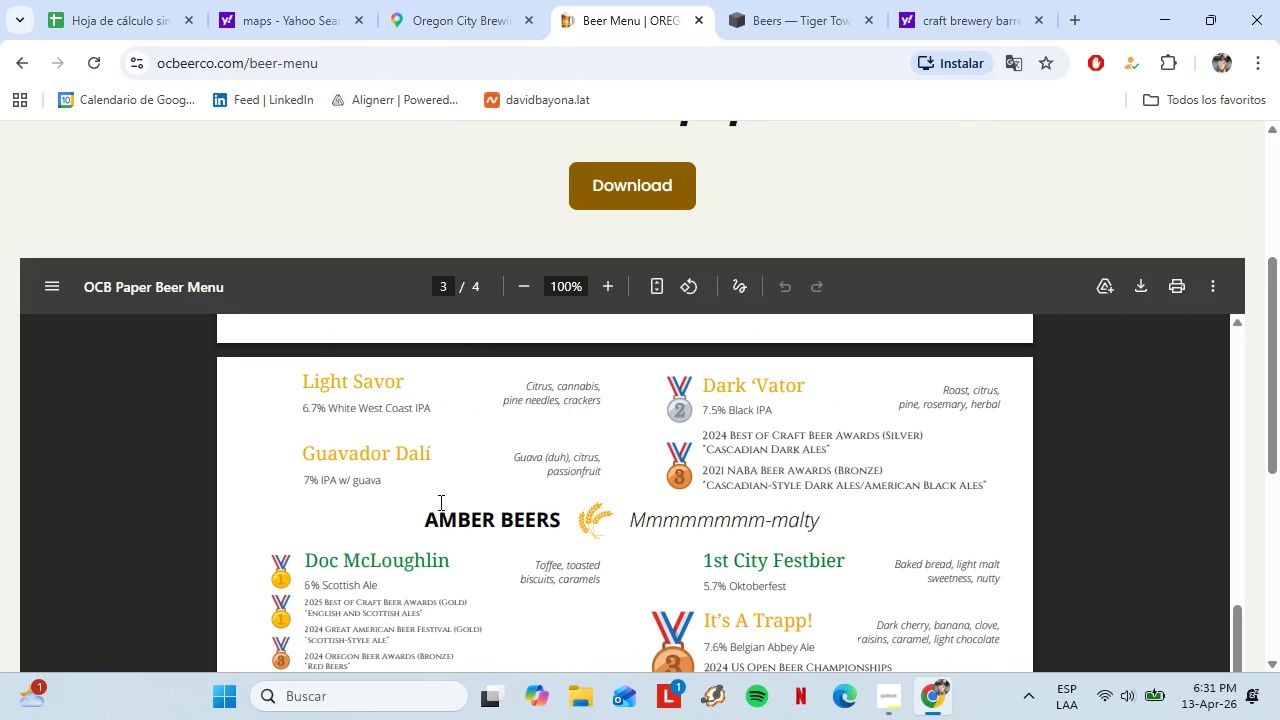 
wait(6.45)
 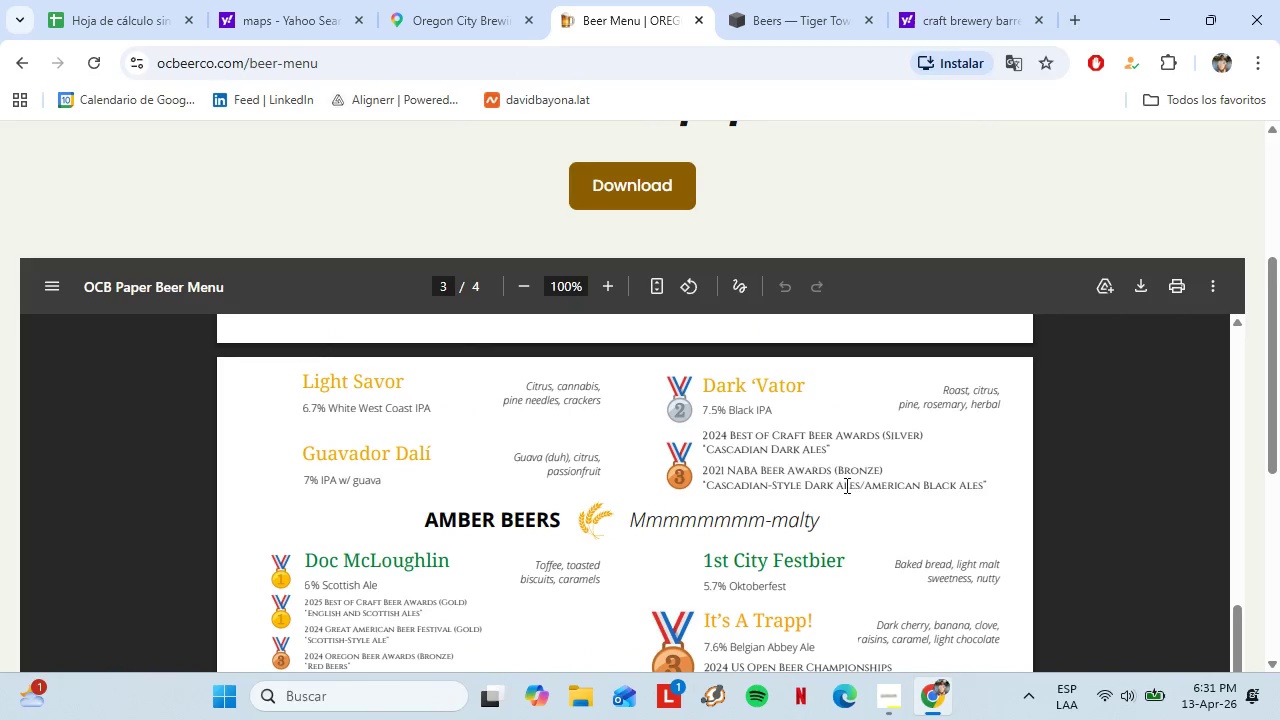 
scroll: coordinate [496, 486], scroll_direction: down, amount: 4.0
 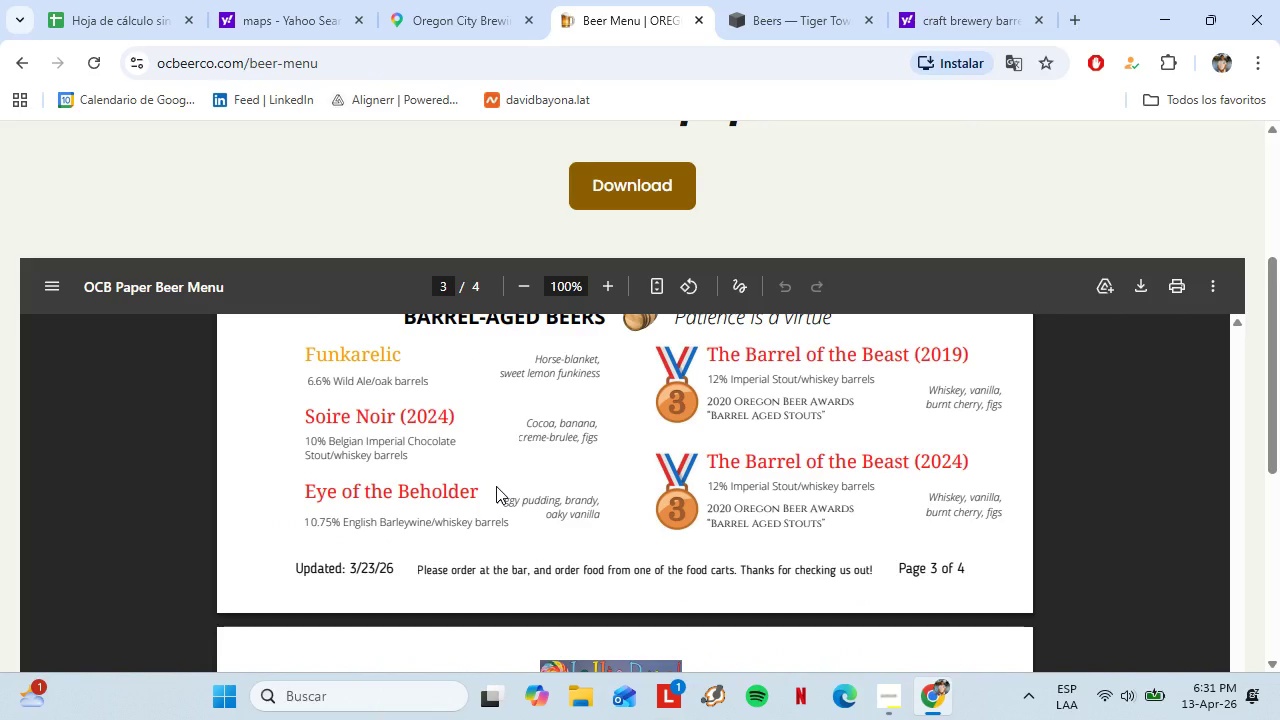 
scroll: coordinate [496, 486], scroll_direction: up, amount: 1.0
 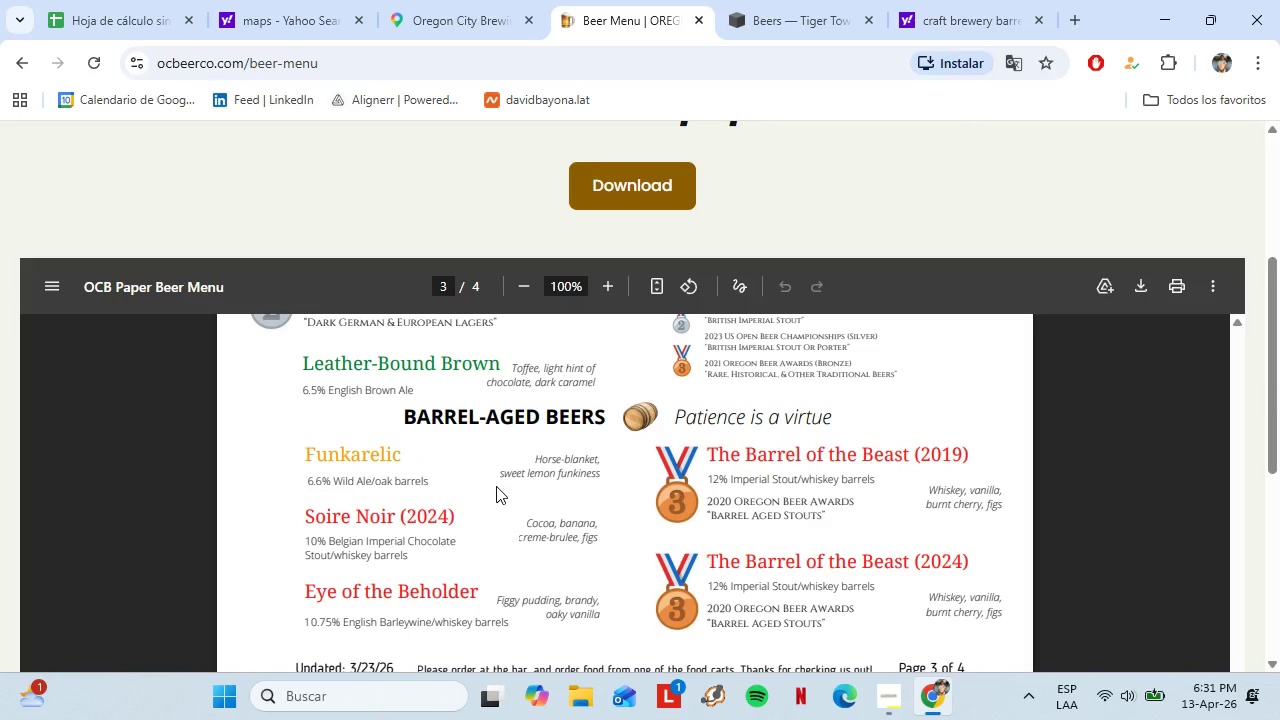 
scroll: coordinate [496, 486], scroll_direction: down, amount: 3.0
 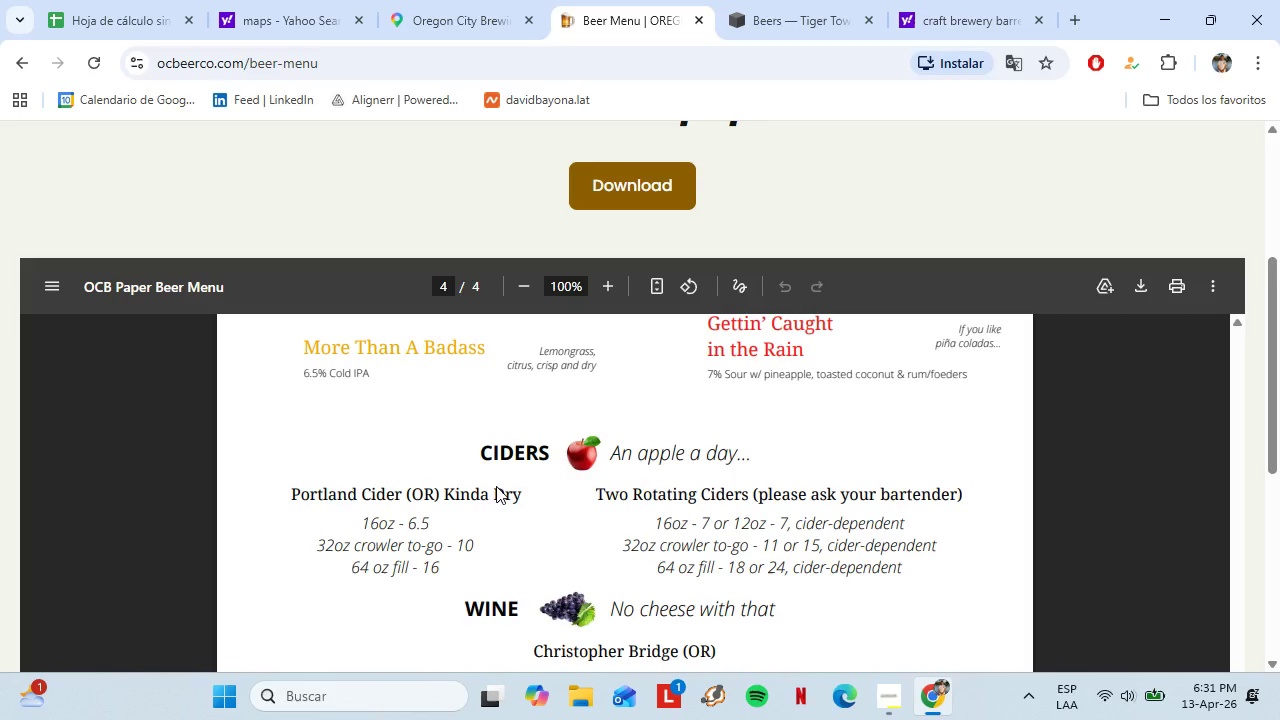 
scroll: coordinate [496, 487], scroll_direction: up, amount: 10.0
 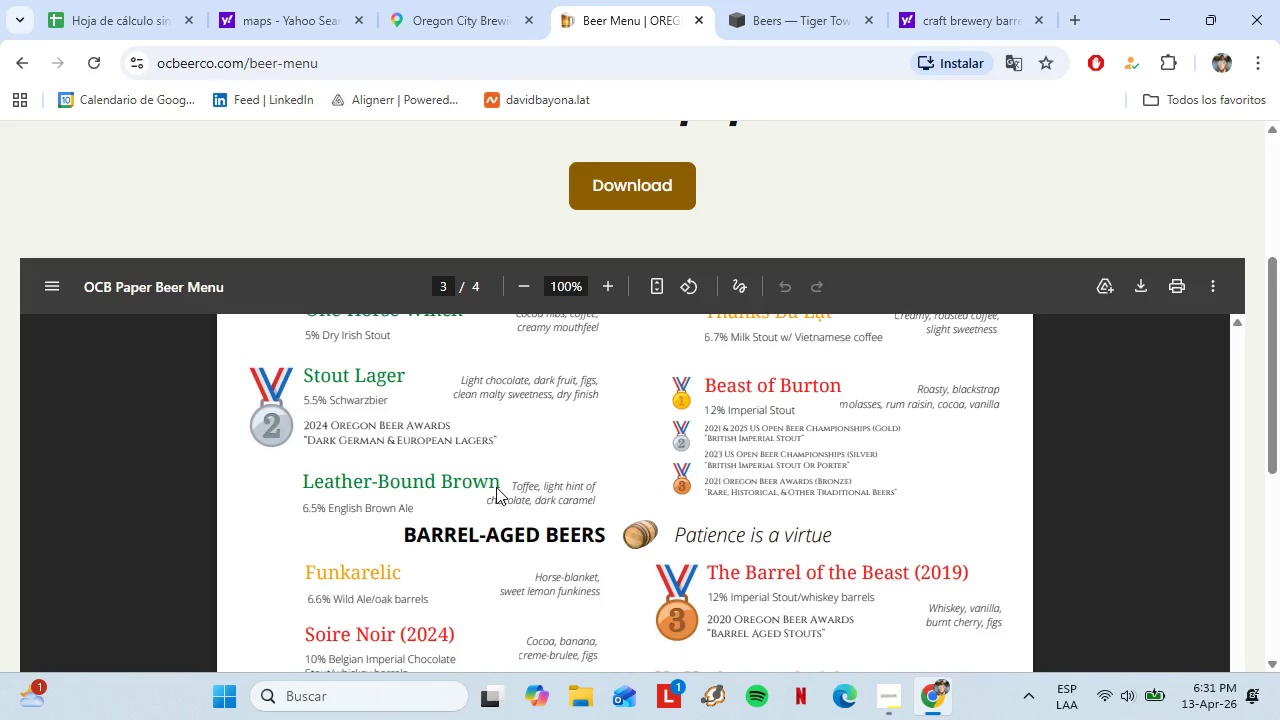 
scroll: coordinate [503, 505], scroll_direction: down, amount: 2.0
 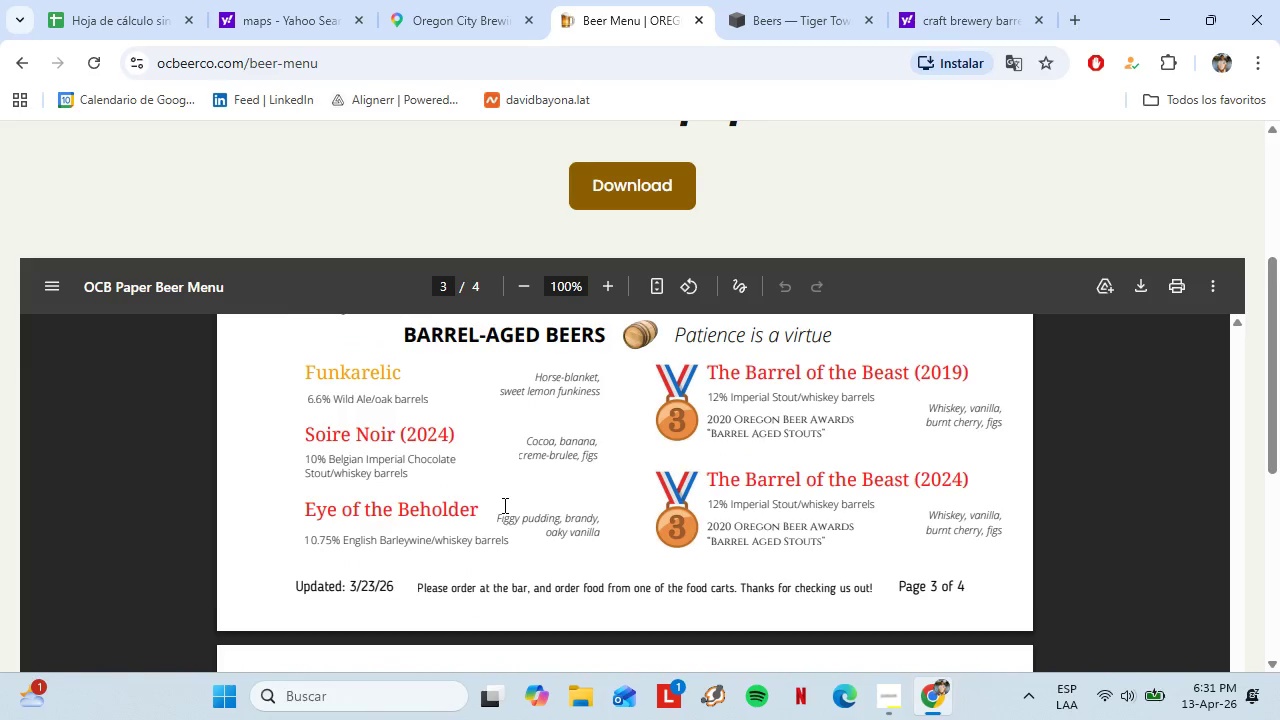 
scroll: coordinate [503, 505], scroll_direction: up, amount: 1.0
 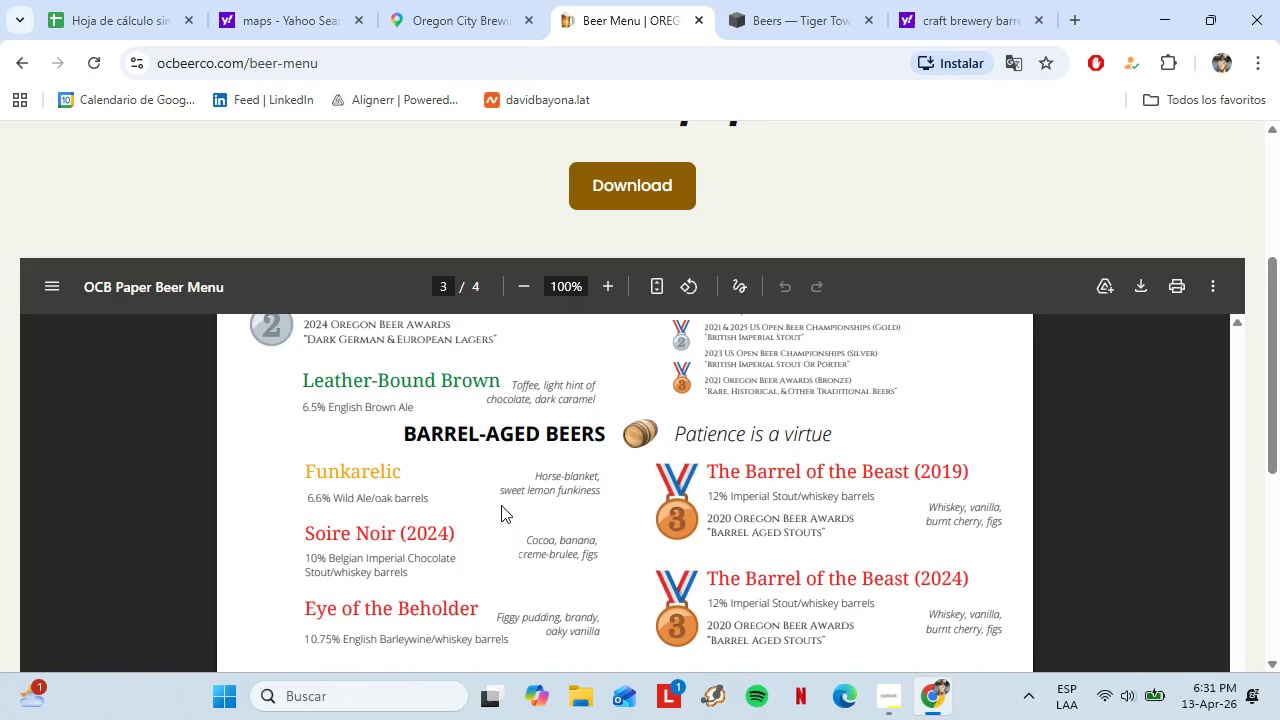 
scroll: coordinate [502, 505], scroll_direction: down, amount: 1.0
 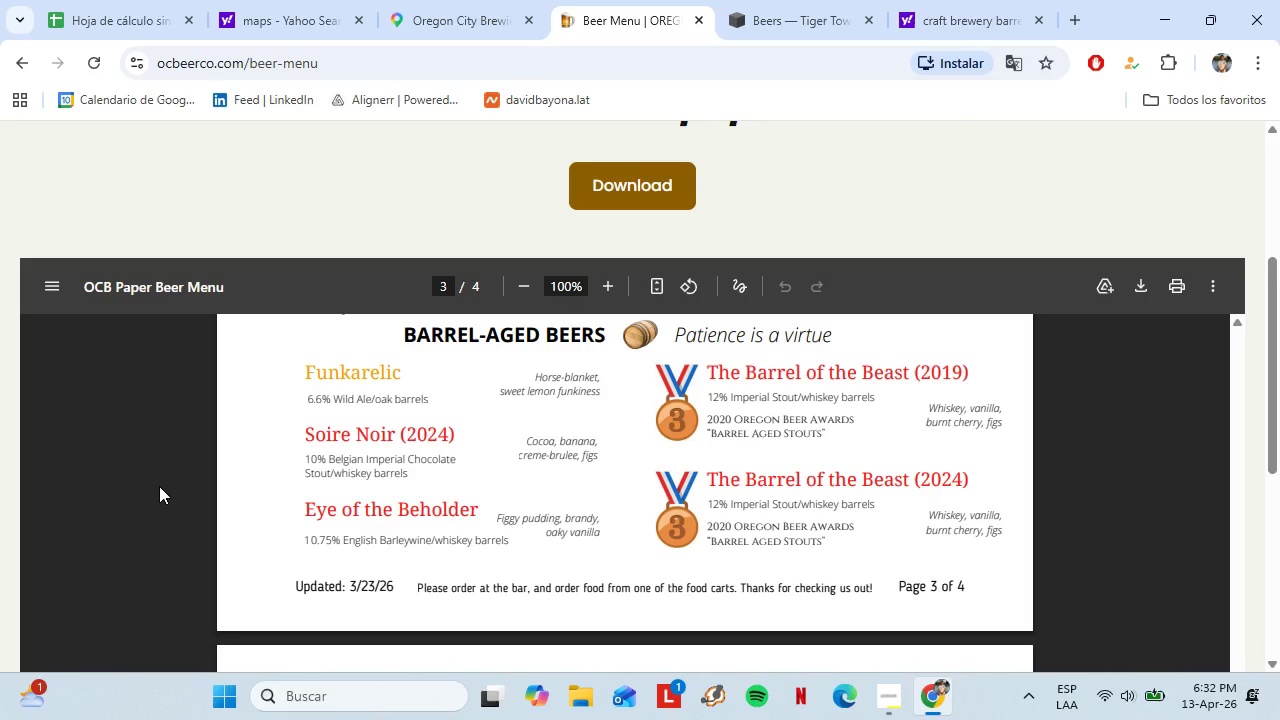 
wait(11.61)
 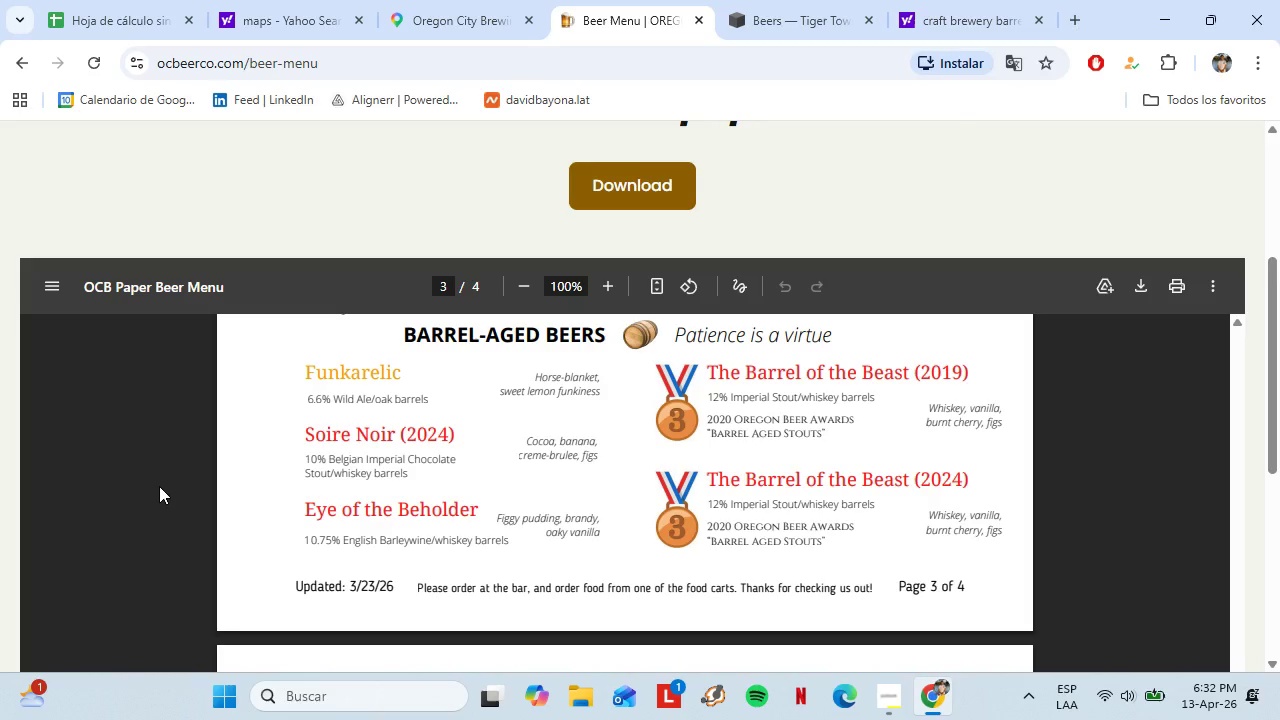 
scroll: coordinate [711, 457], scroll_direction: up, amount: 2.0
 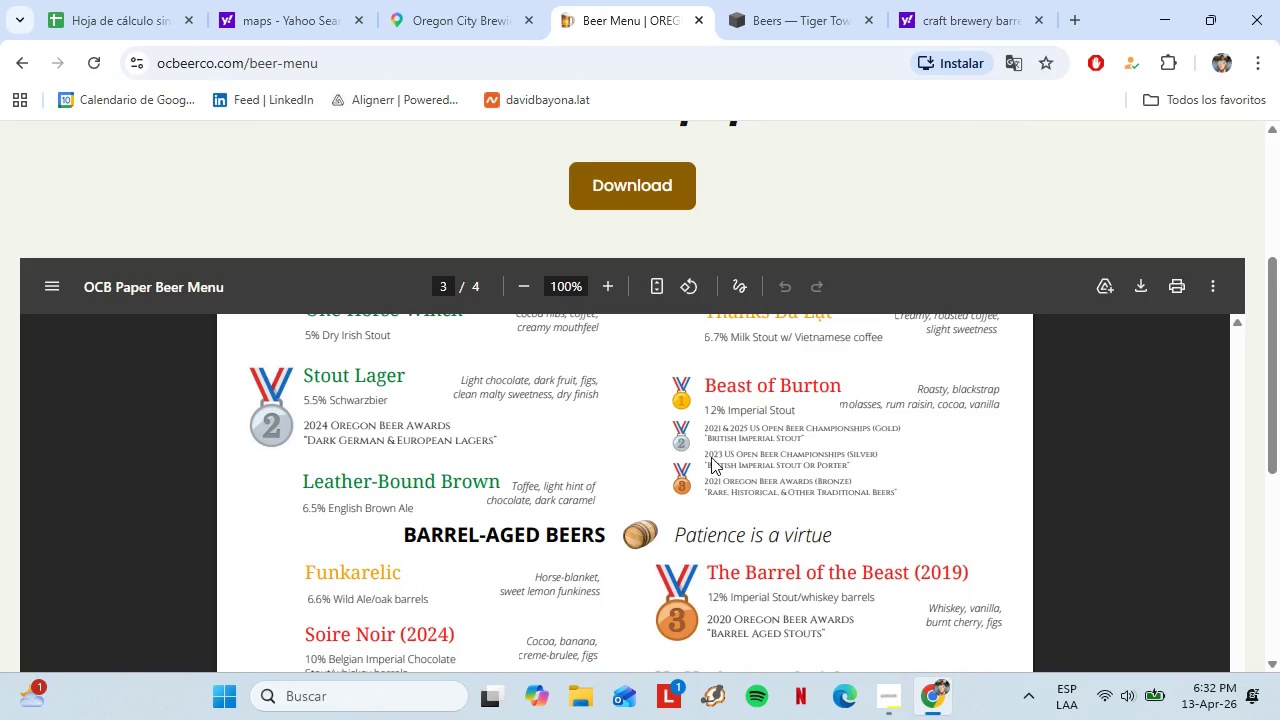 
scroll: coordinate [711, 457], scroll_direction: down, amount: 1.0
 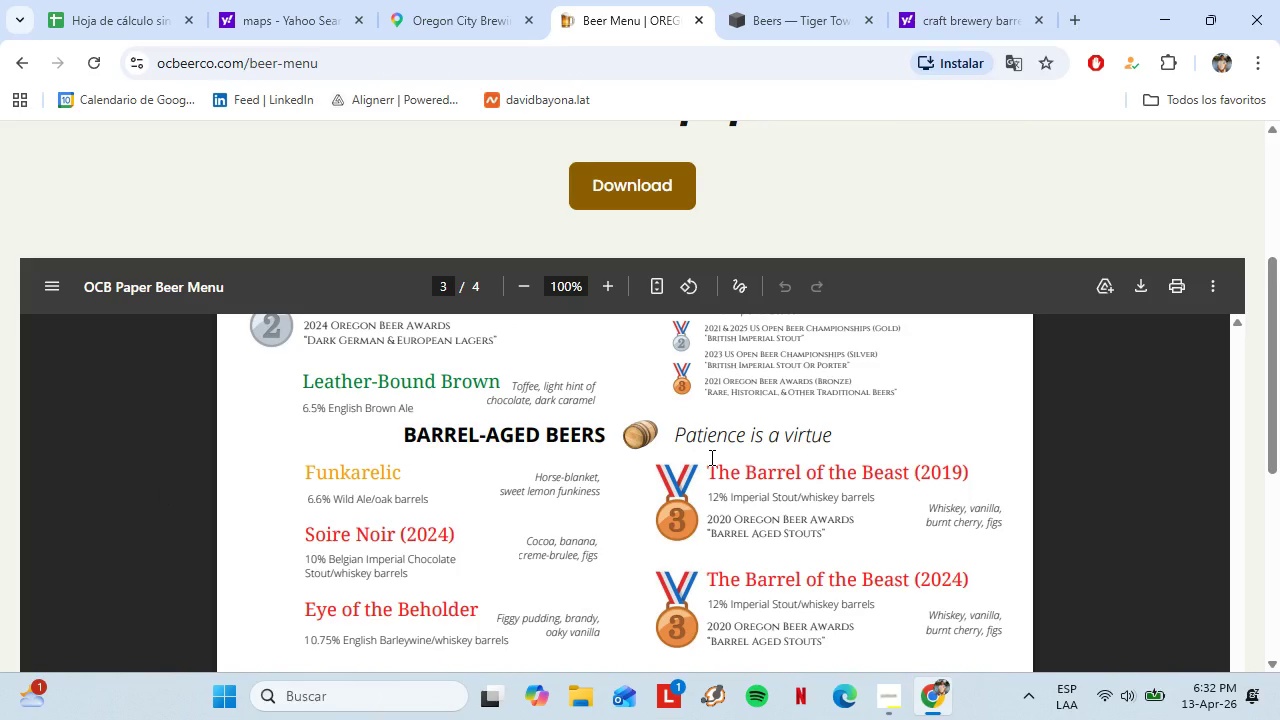 
scroll: coordinate [710, 457], scroll_direction: up, amount: 21.0
 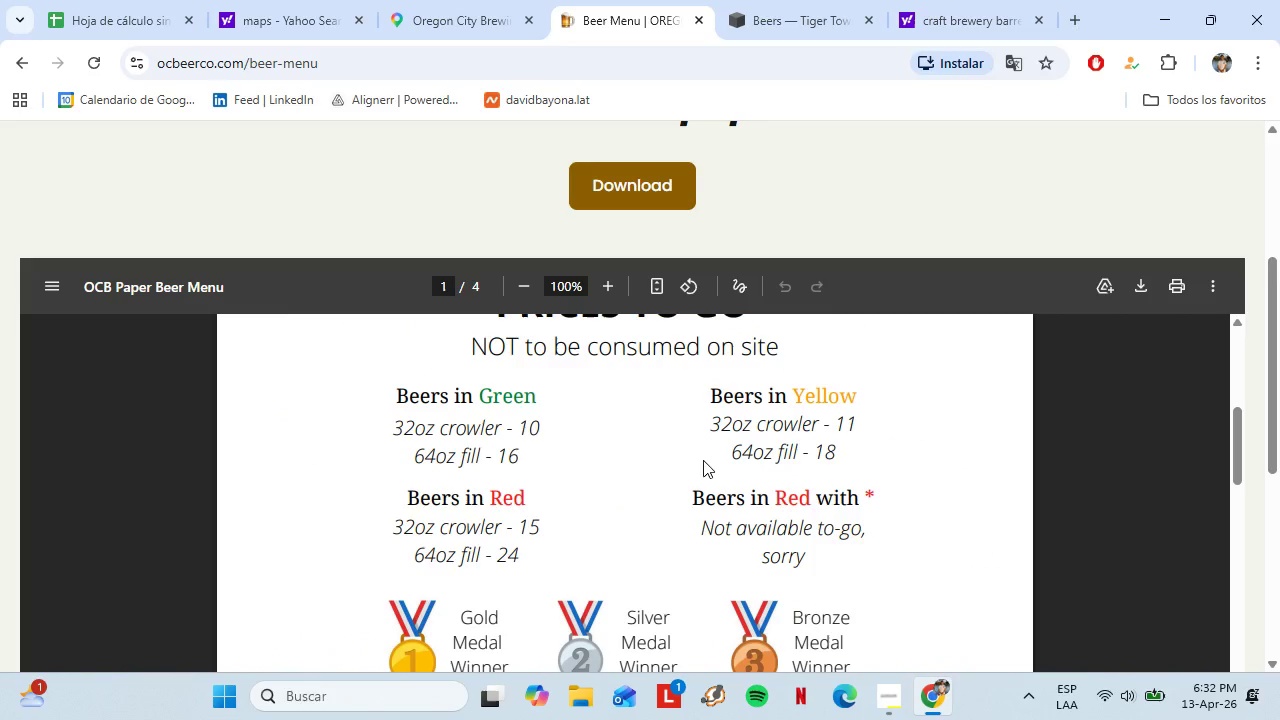 
scroll: coordinate [643, 467], scroll_direction: down, amount: 23.0
 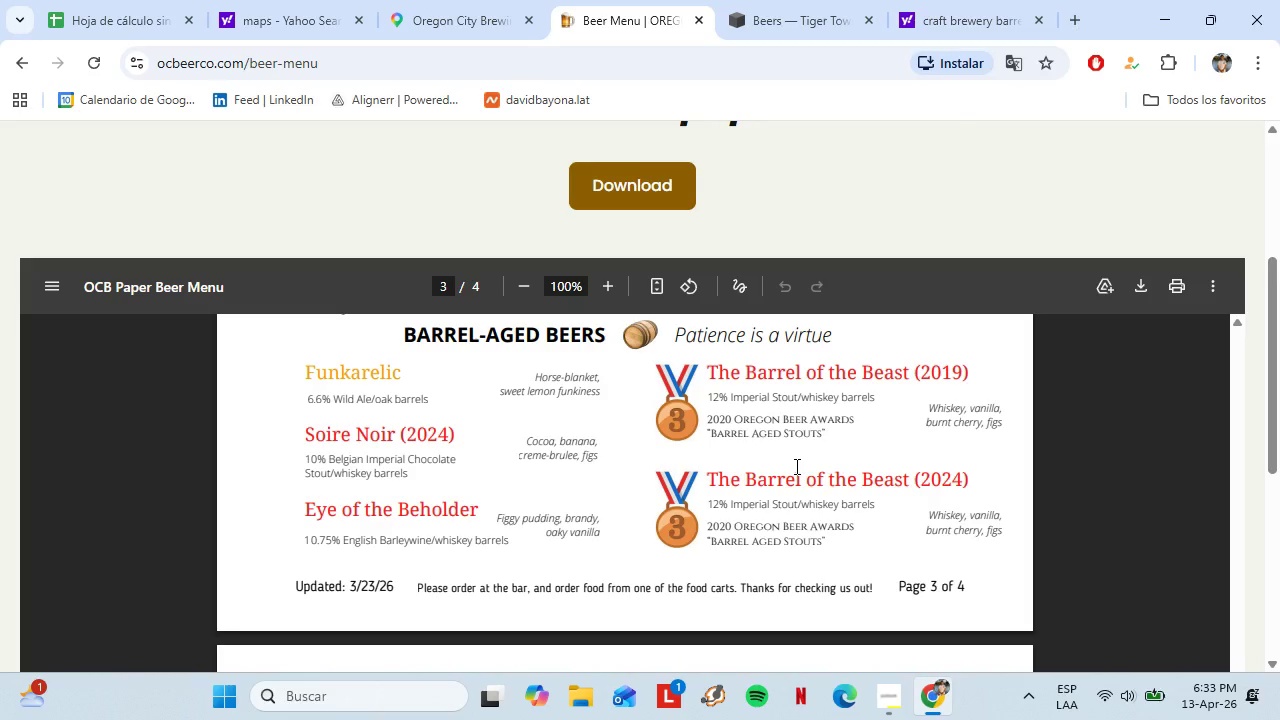 
wait(47.3)
 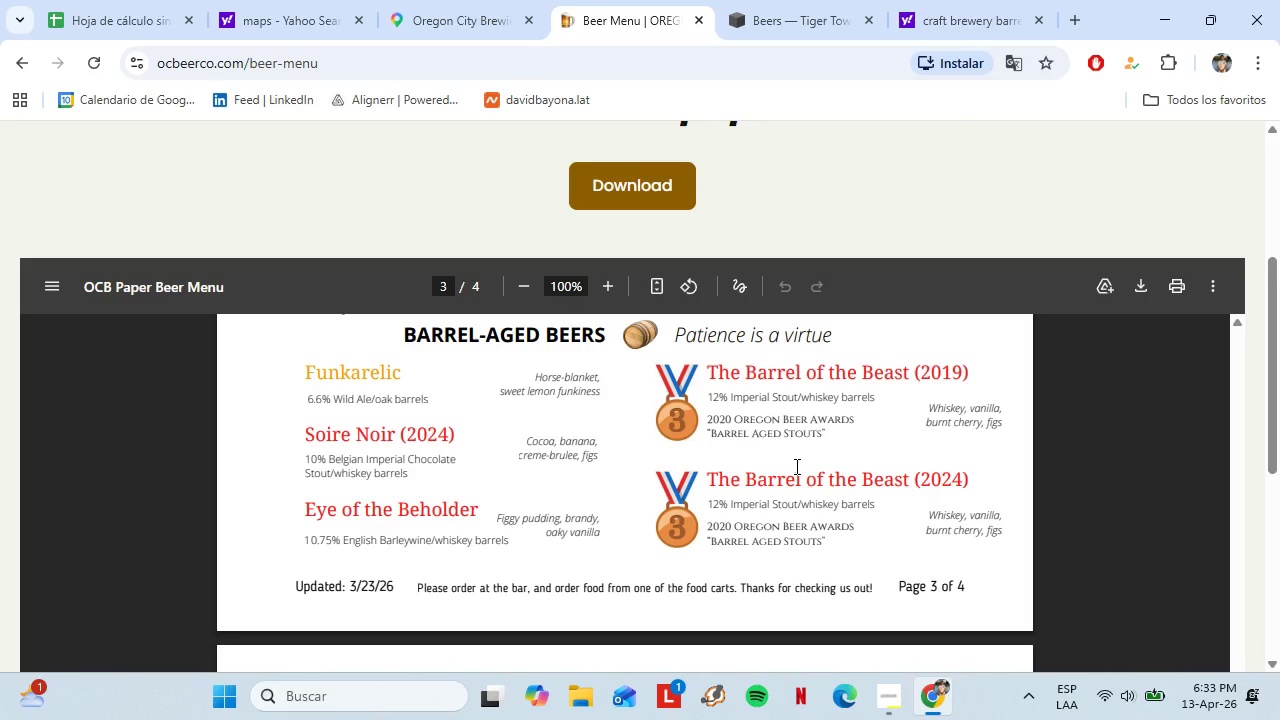 
left_click([245, 50])
 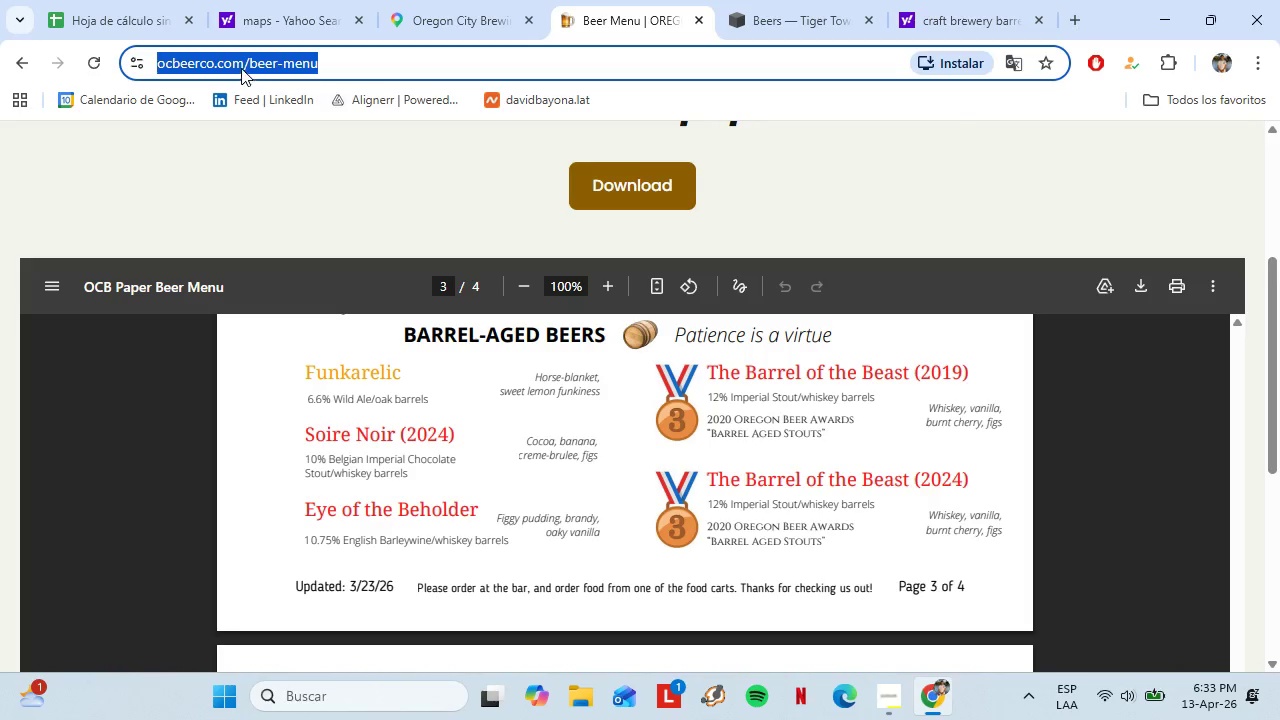 
left_click([240, 64])
 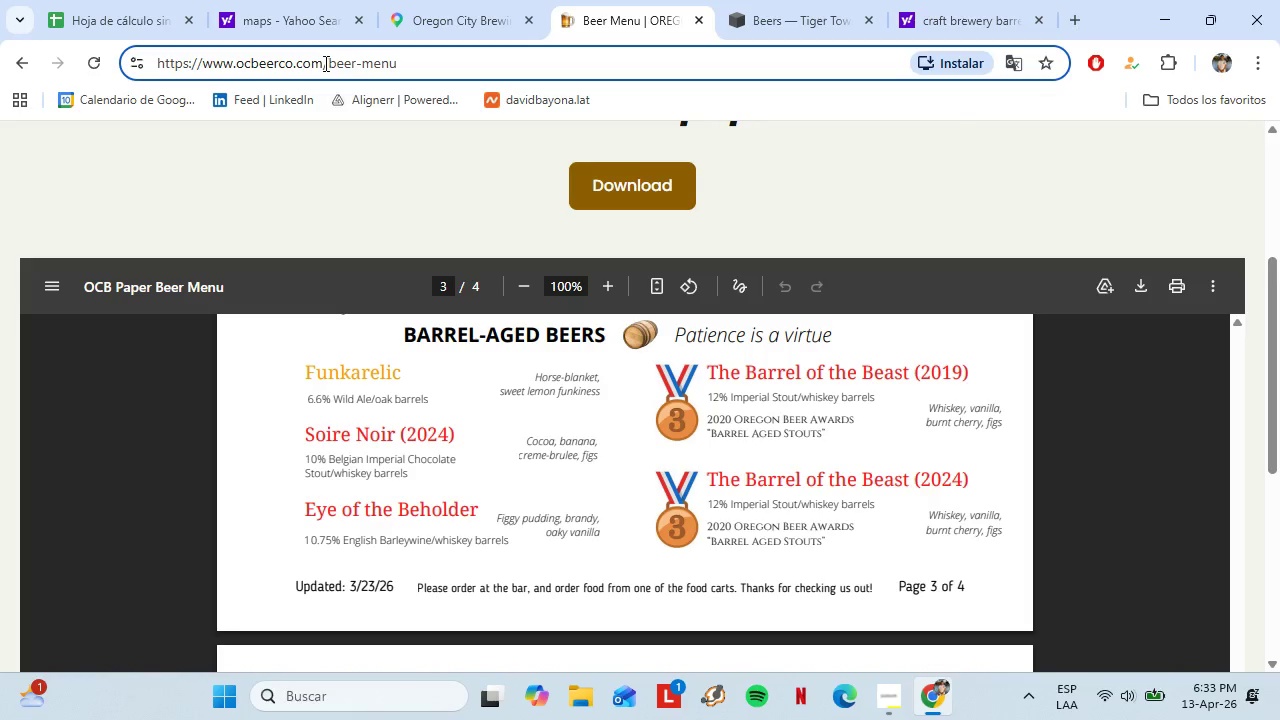 
left_click_drag(start_coordinate=[324, 63], to_coordinate=[204, 52])
 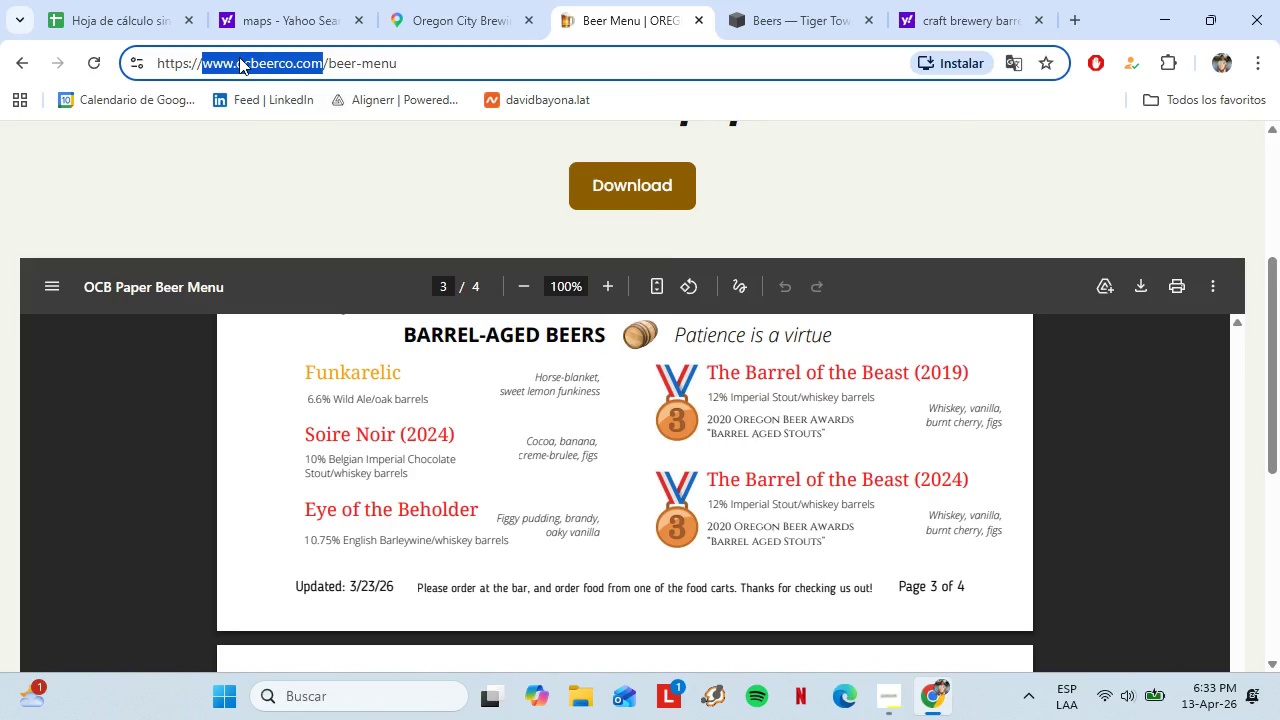 
right_click([239, 57])
 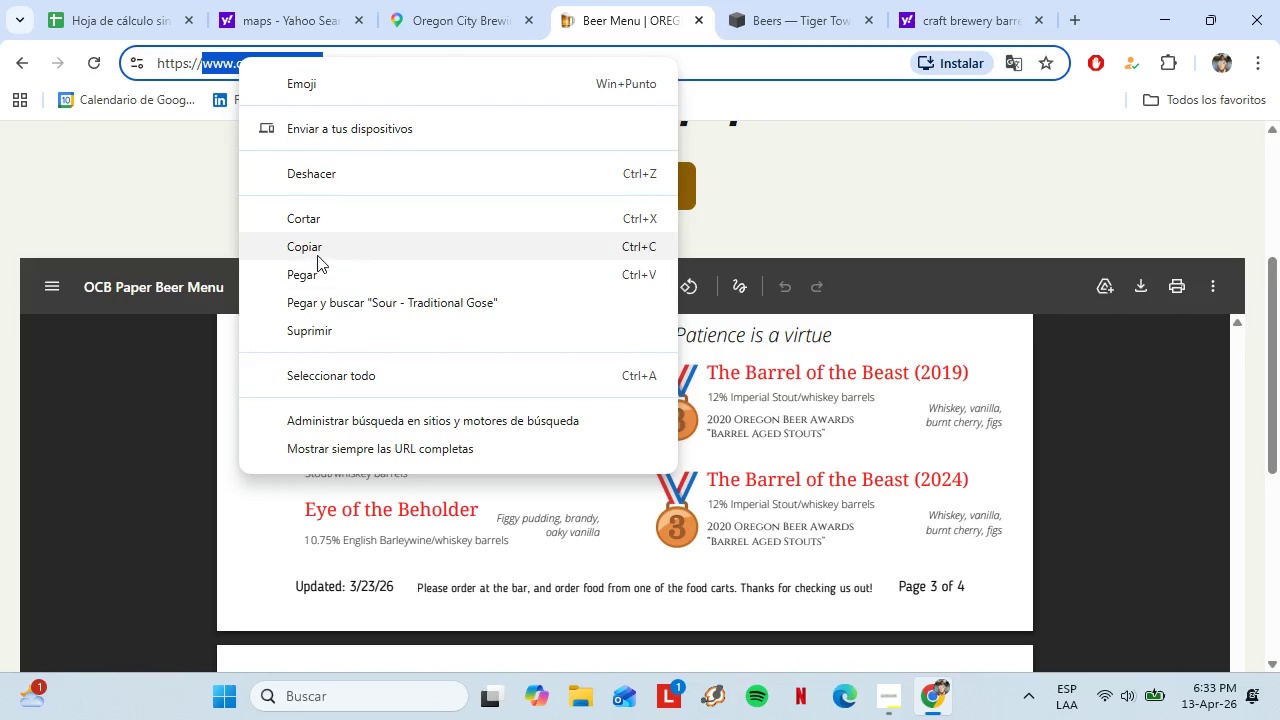 
left_click([317, 255])
 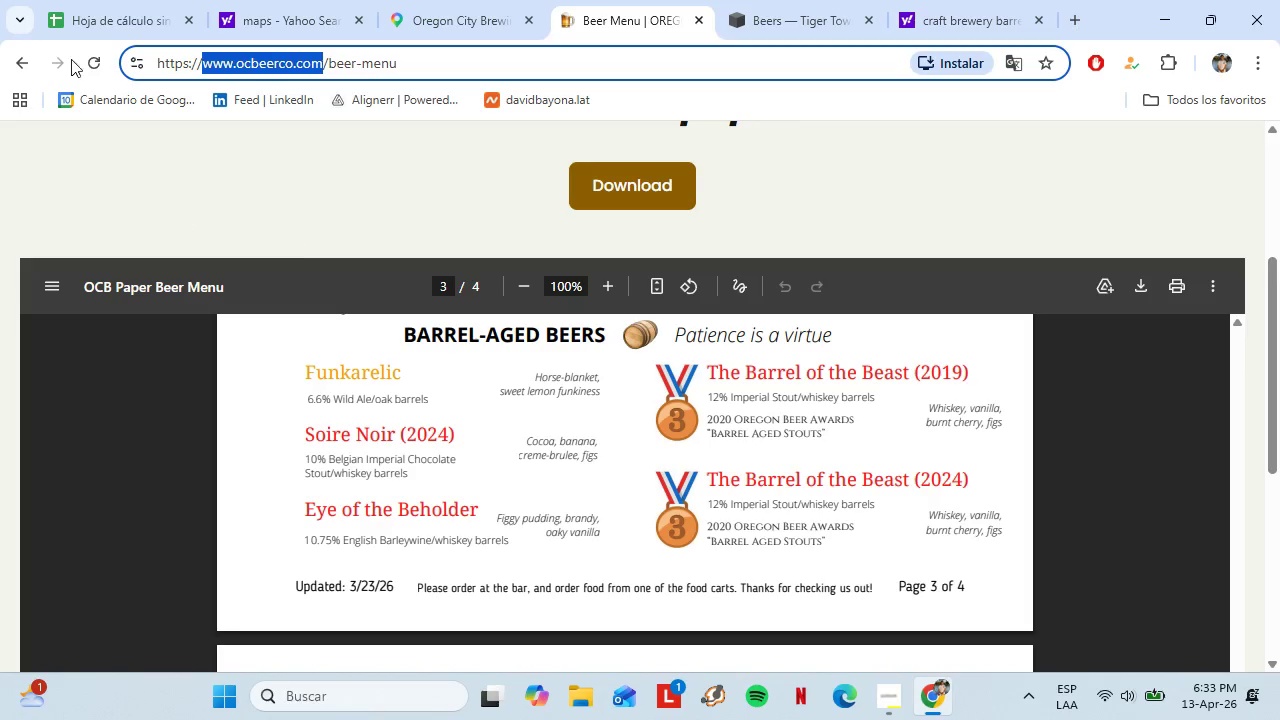 
left_click([90, 0])
 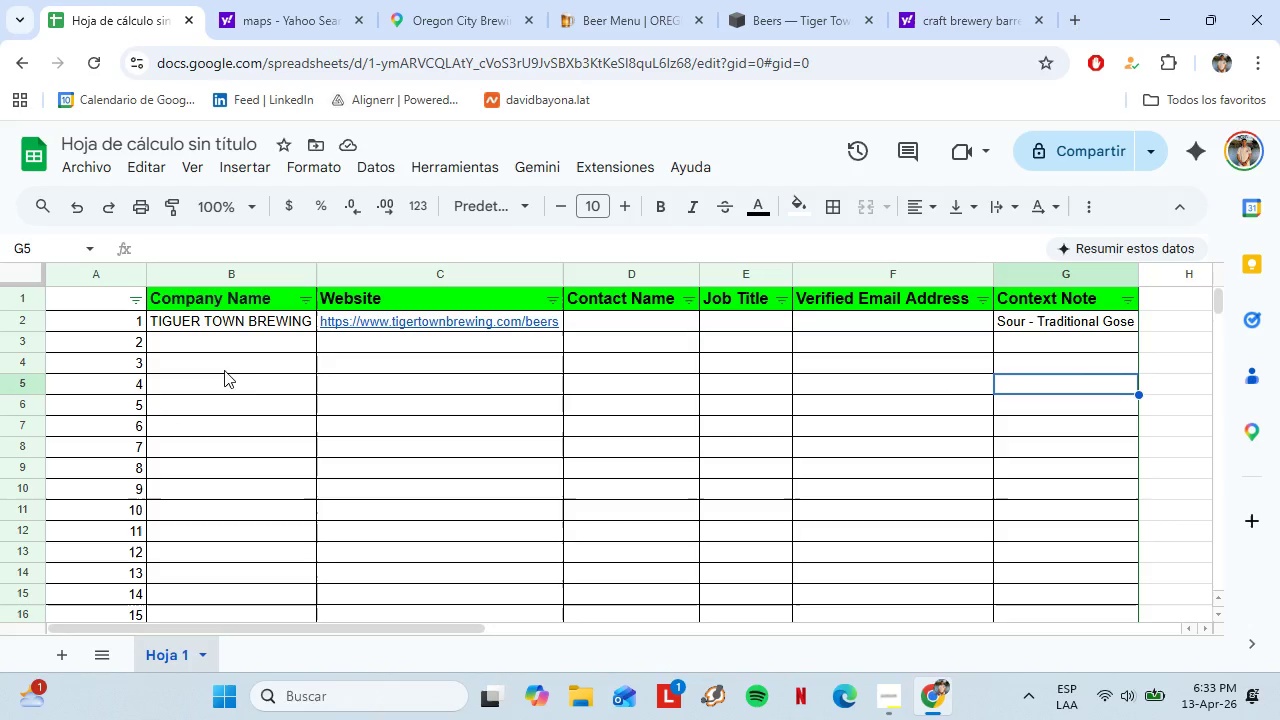 
left_click([380, 345])
 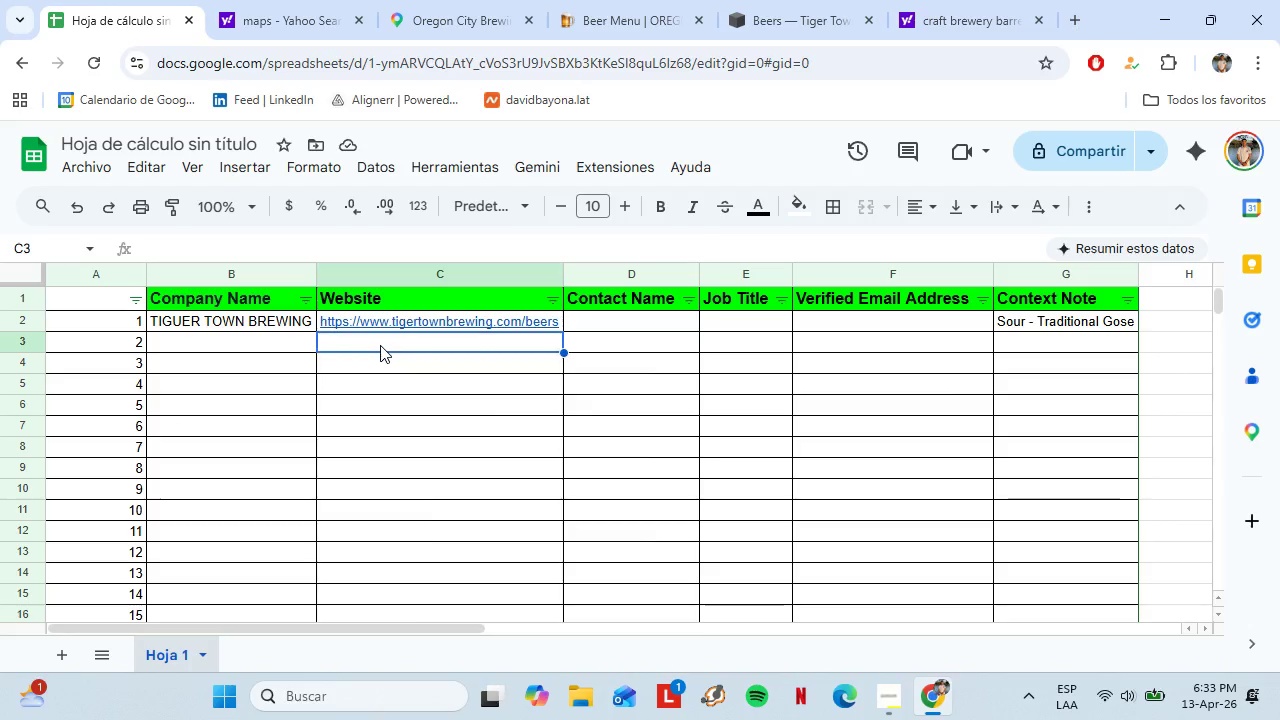 
right_click([380, 345])
 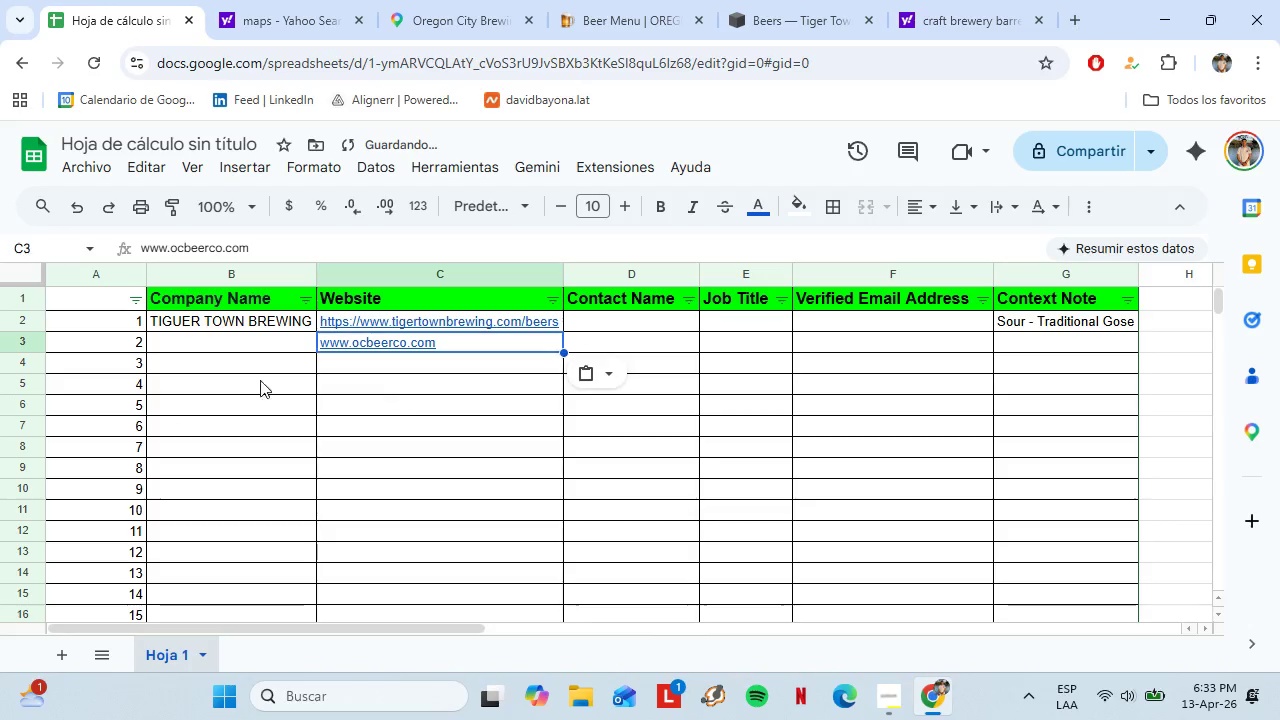 
left_click([207, 342])
 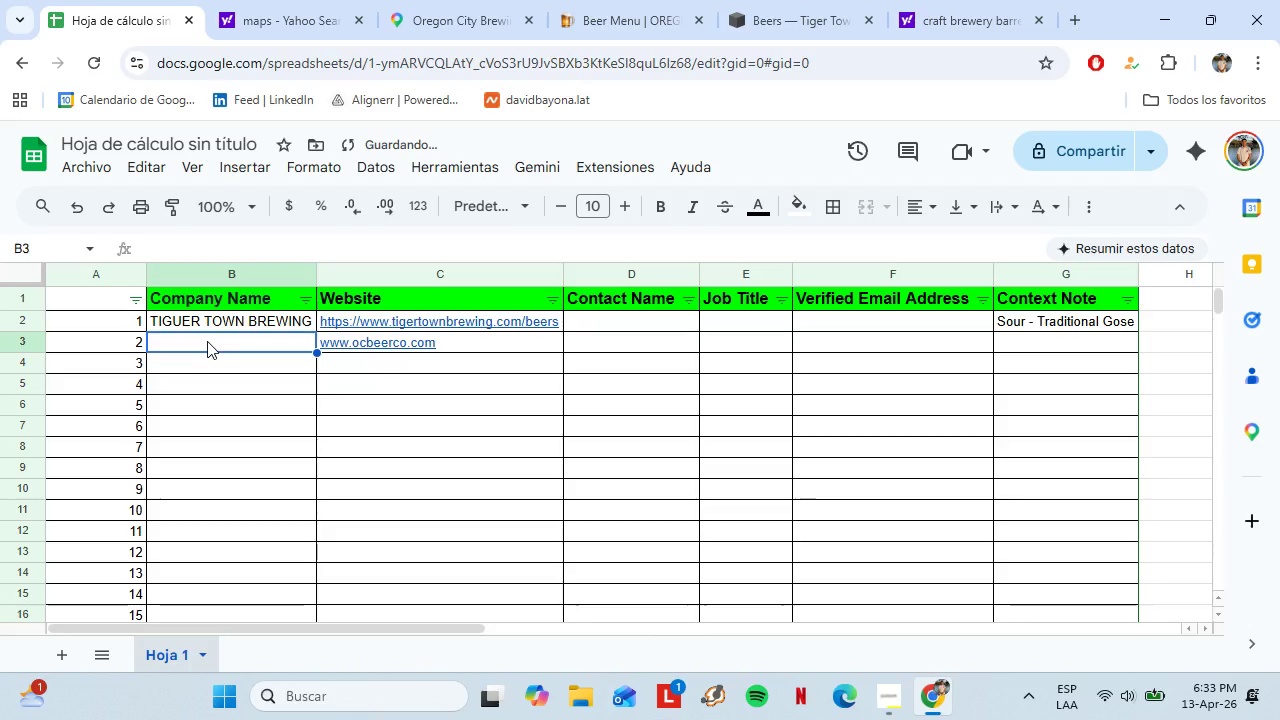 
key(Tab)
 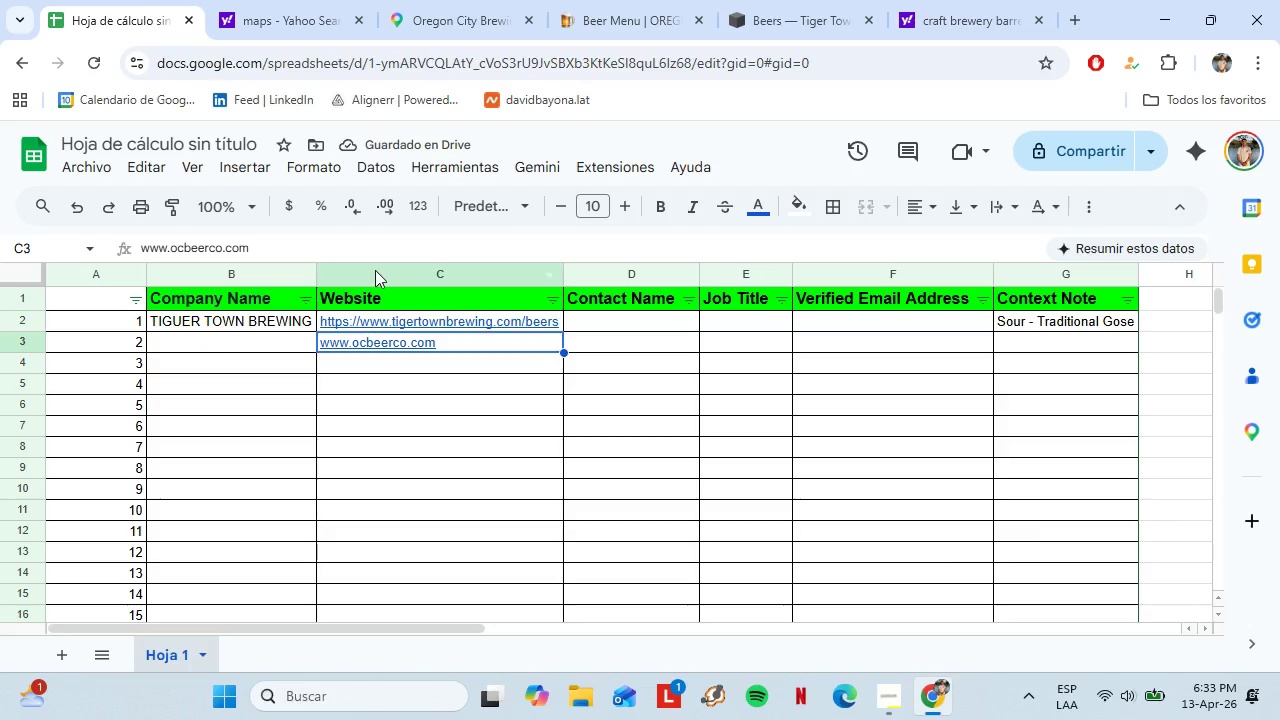 
left_click([683, 0])
 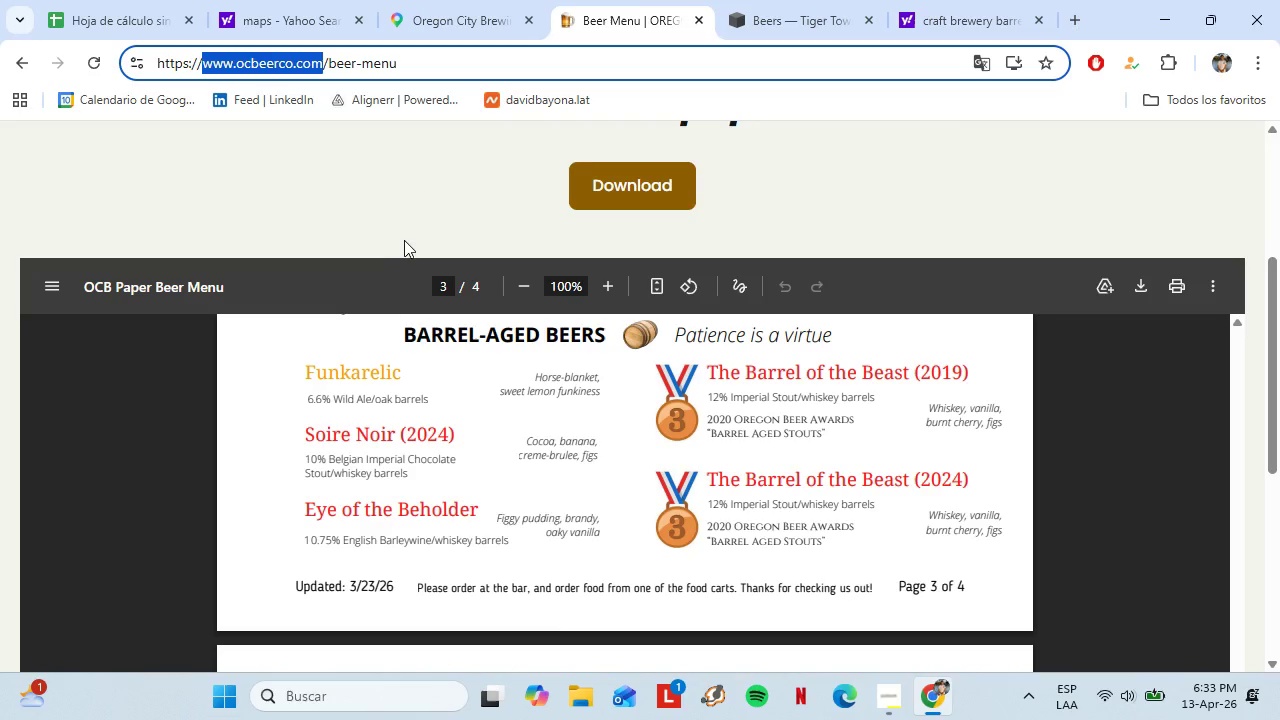 
scroll: coordinate [390, 295], scroll_direction: up, amount: 9.0
 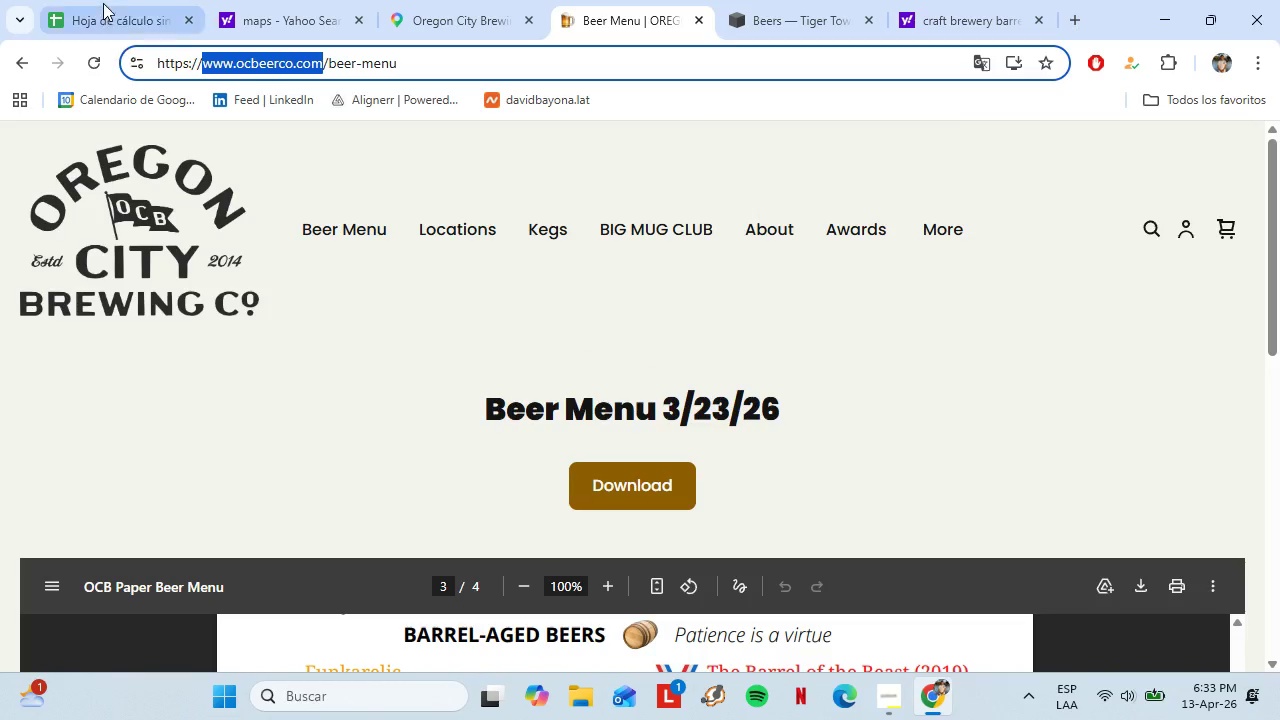 
left_click([102, 0])
 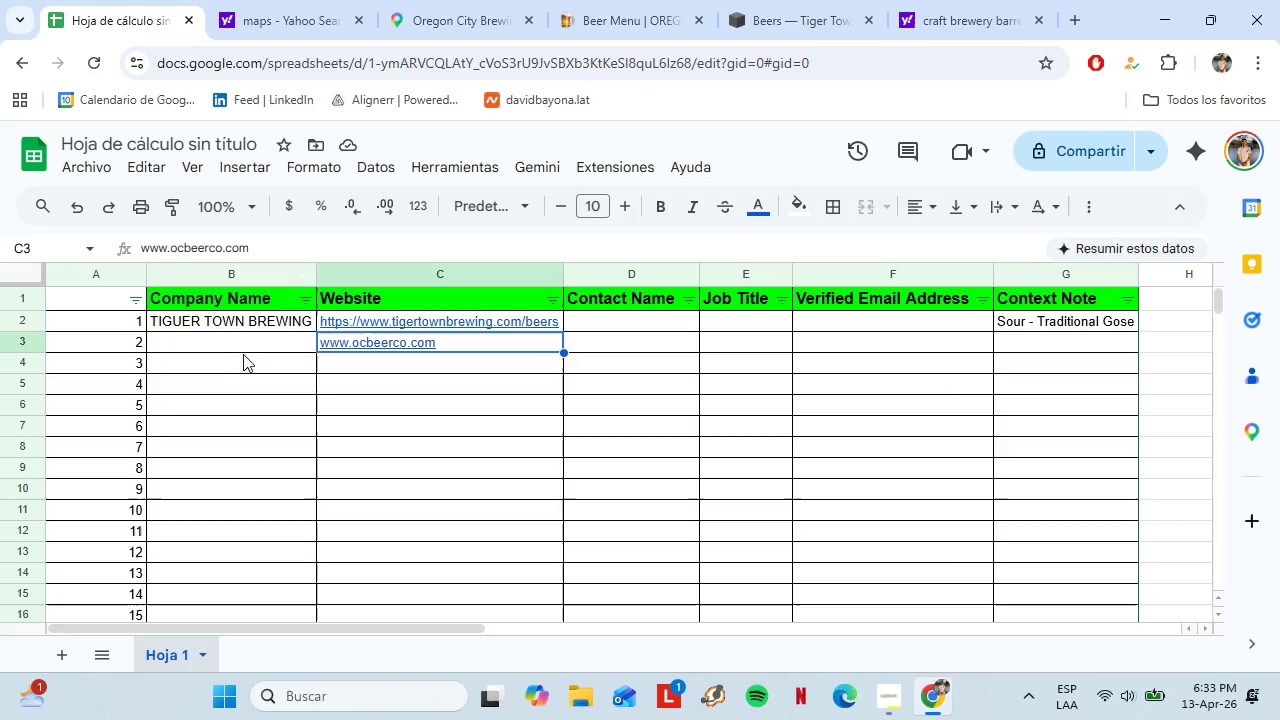 
left_click([235, 347])
 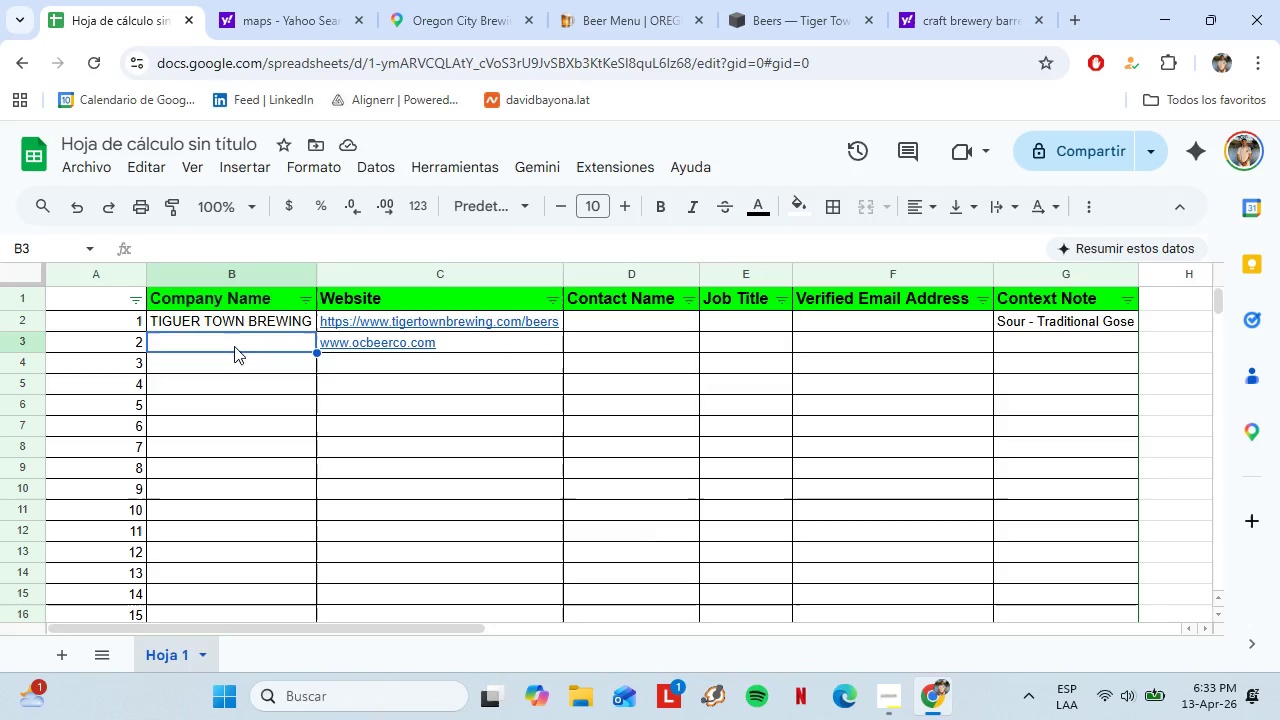 
type(OREGON CITY BREWING)
 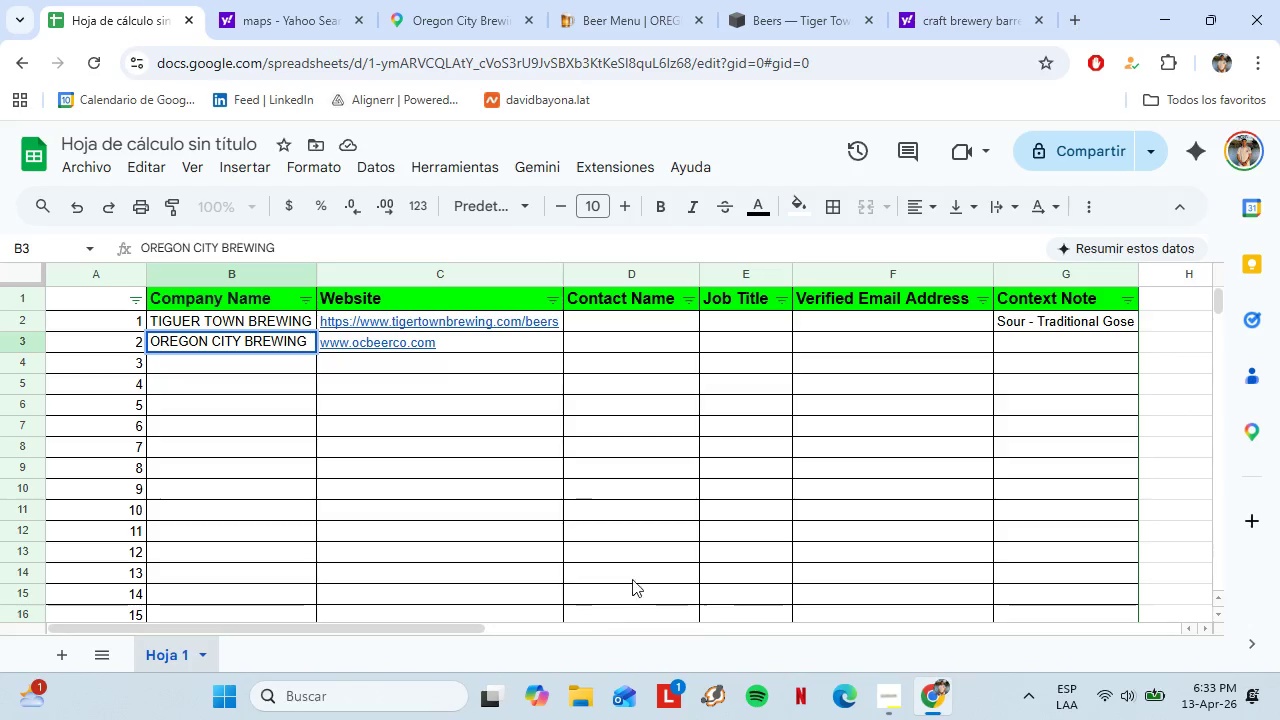 
wait(15.14)
 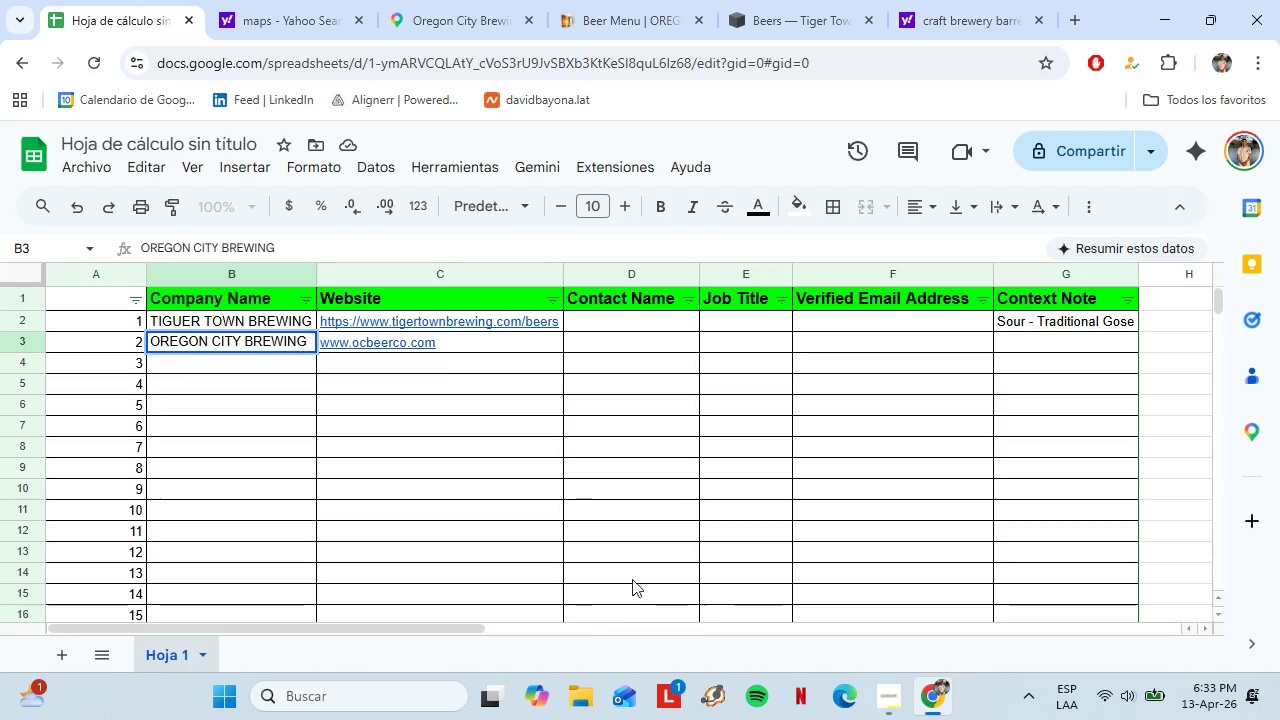 
left_click([1057, 340])
 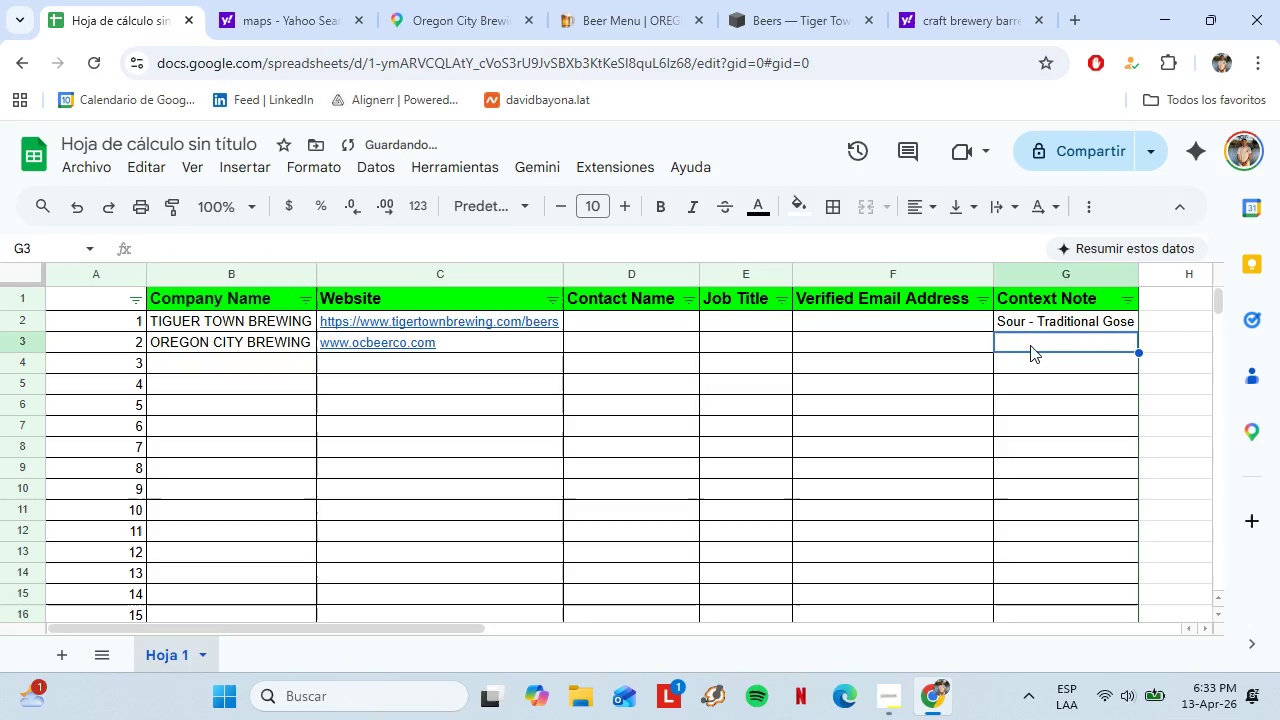 
type(Thr)
key(Backspace)
type(e Bs)
key(Backspace)
type(arrel of the Beast])
key(Backspace)
type([[)
 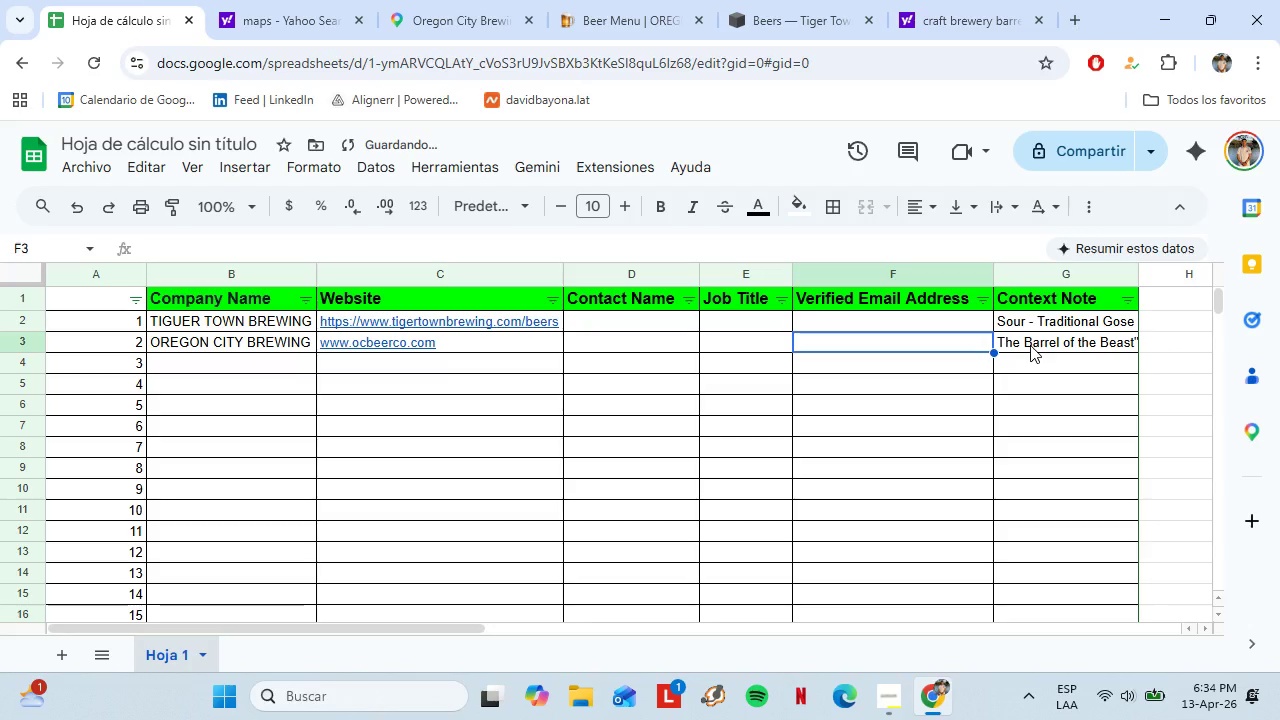 
 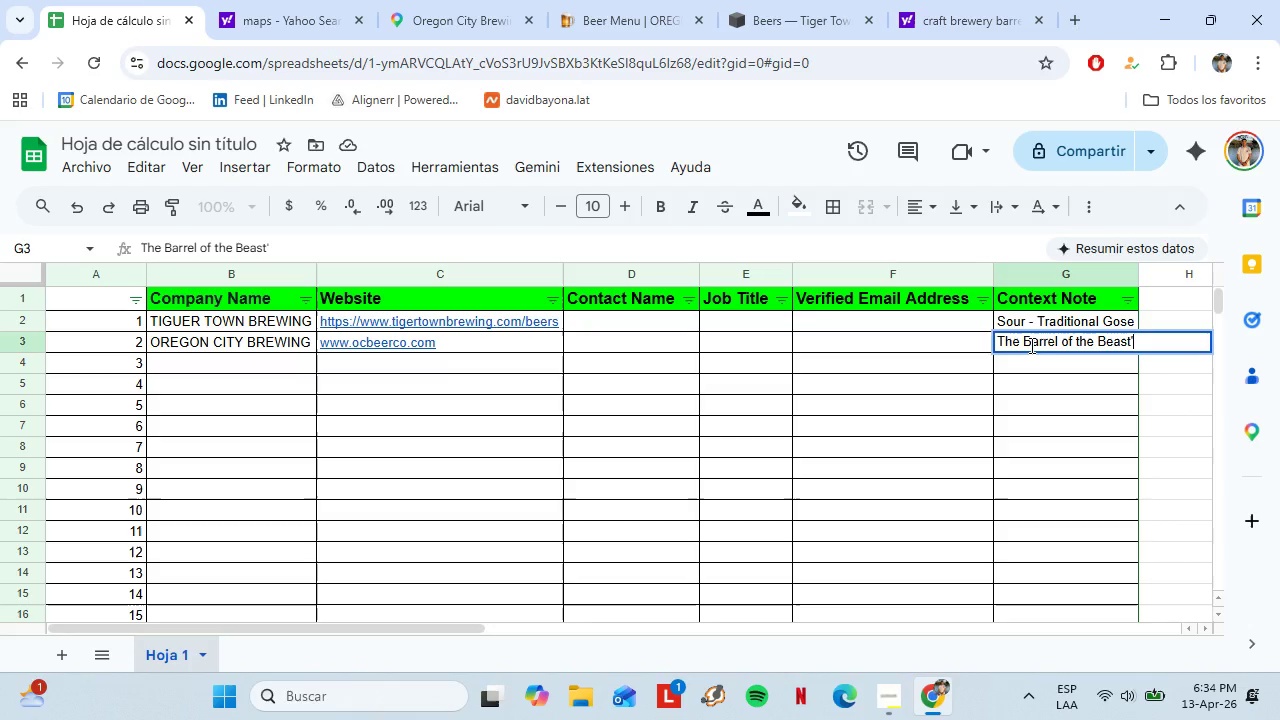 
hold_key(key=ArrowLeft, duration=0.44)
 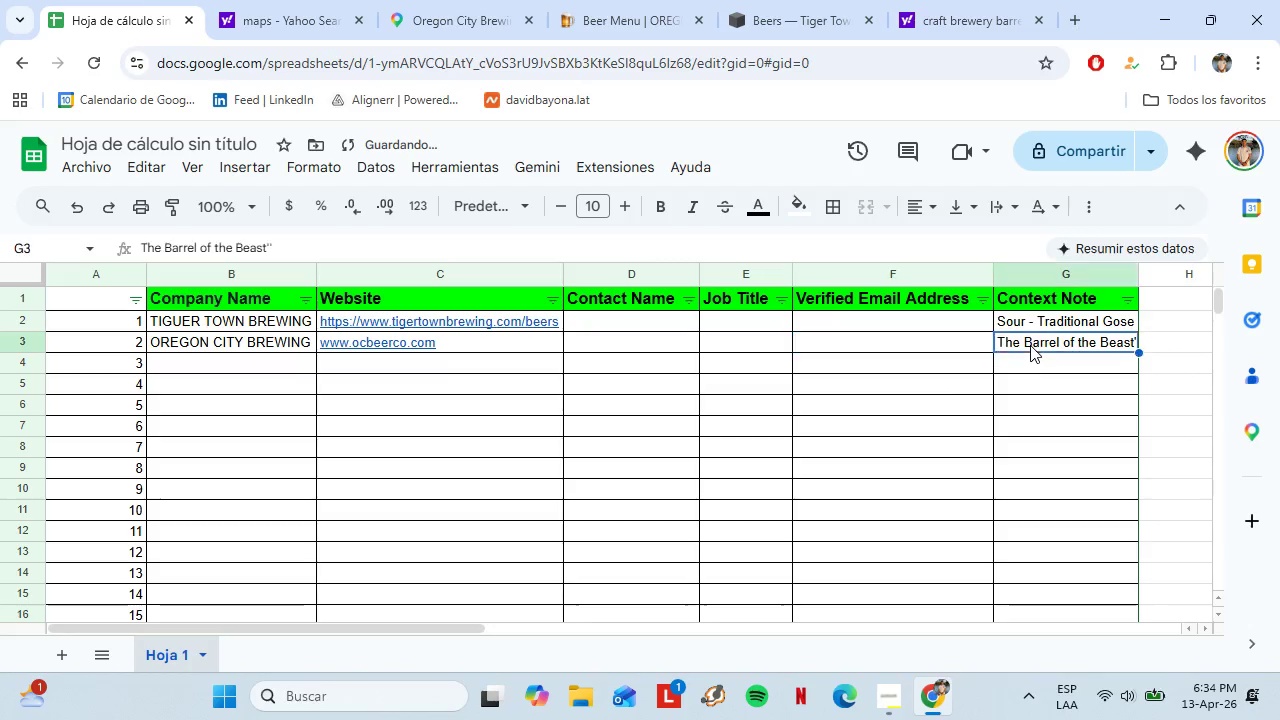 
key(ArrowRight)
 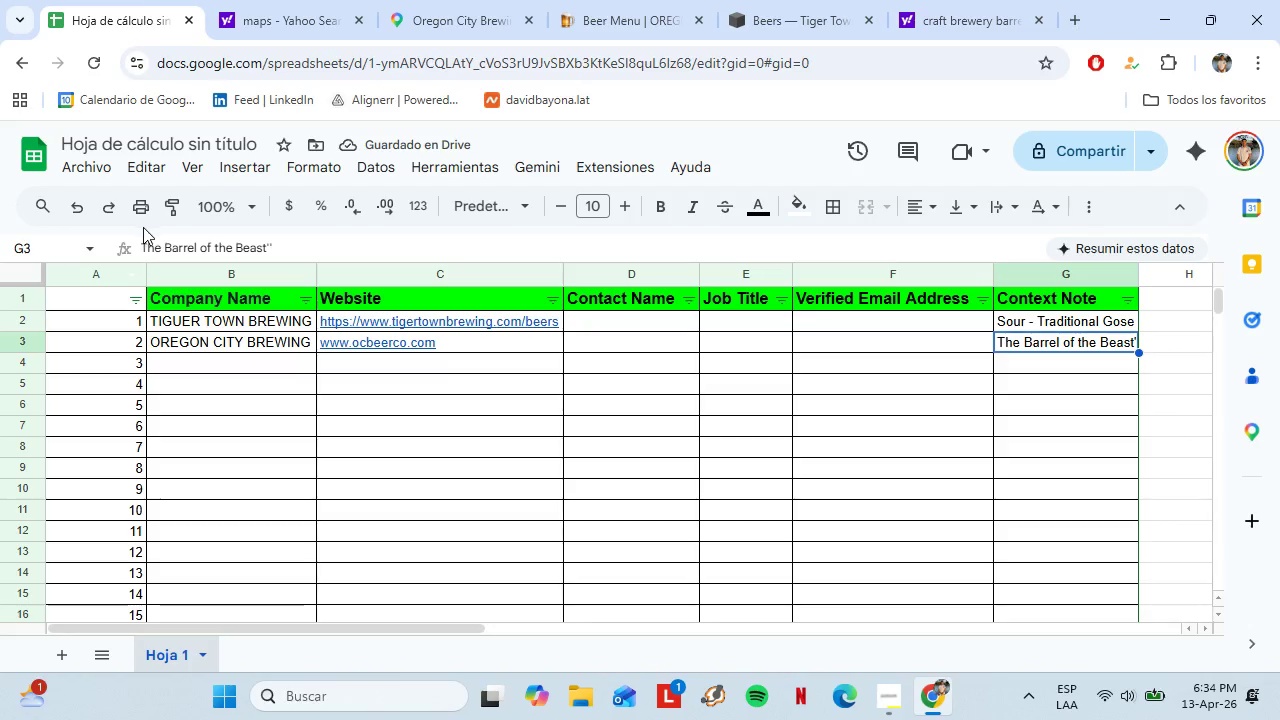 
left_click([142, 248])
 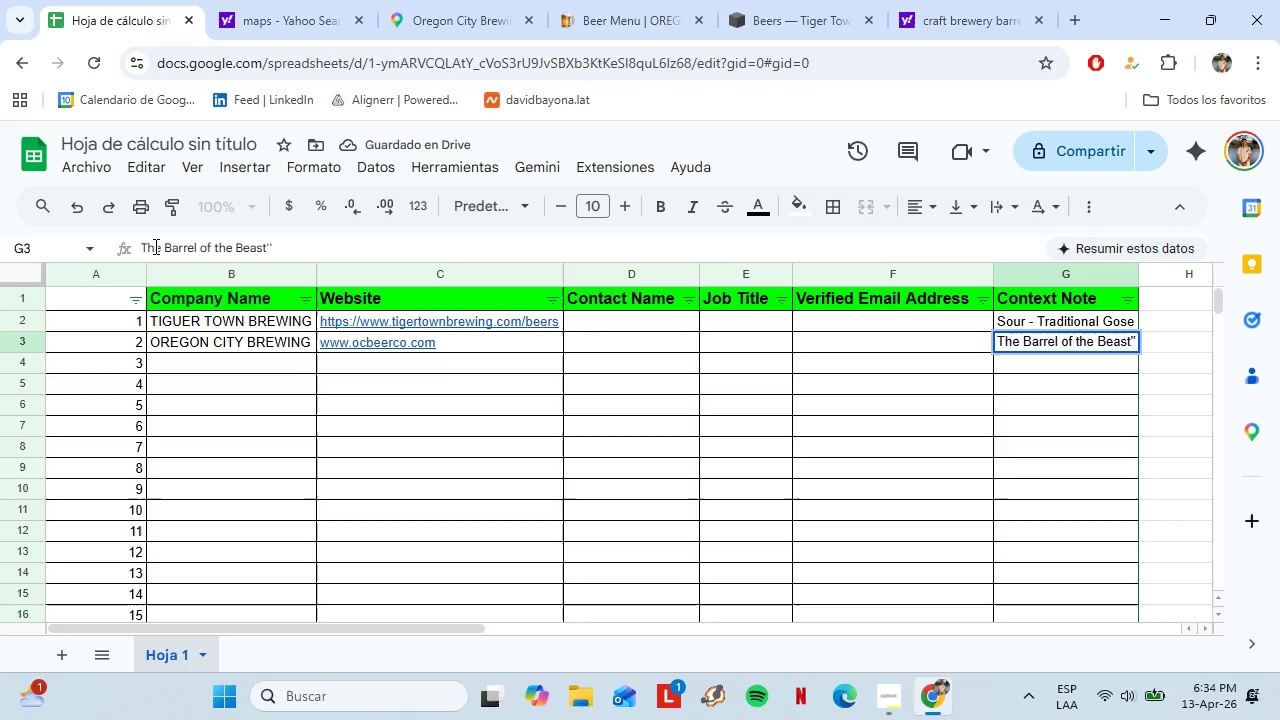 
key(BracketLeft)
 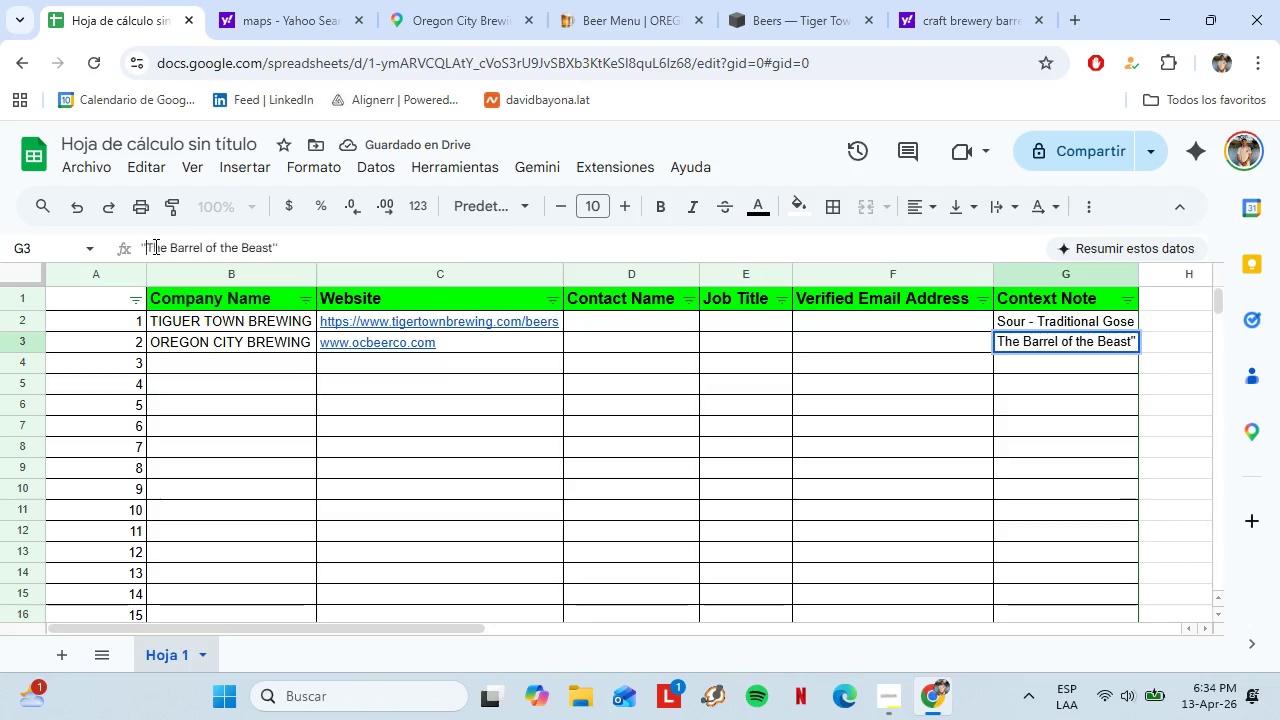 
key(BracketLeft)
 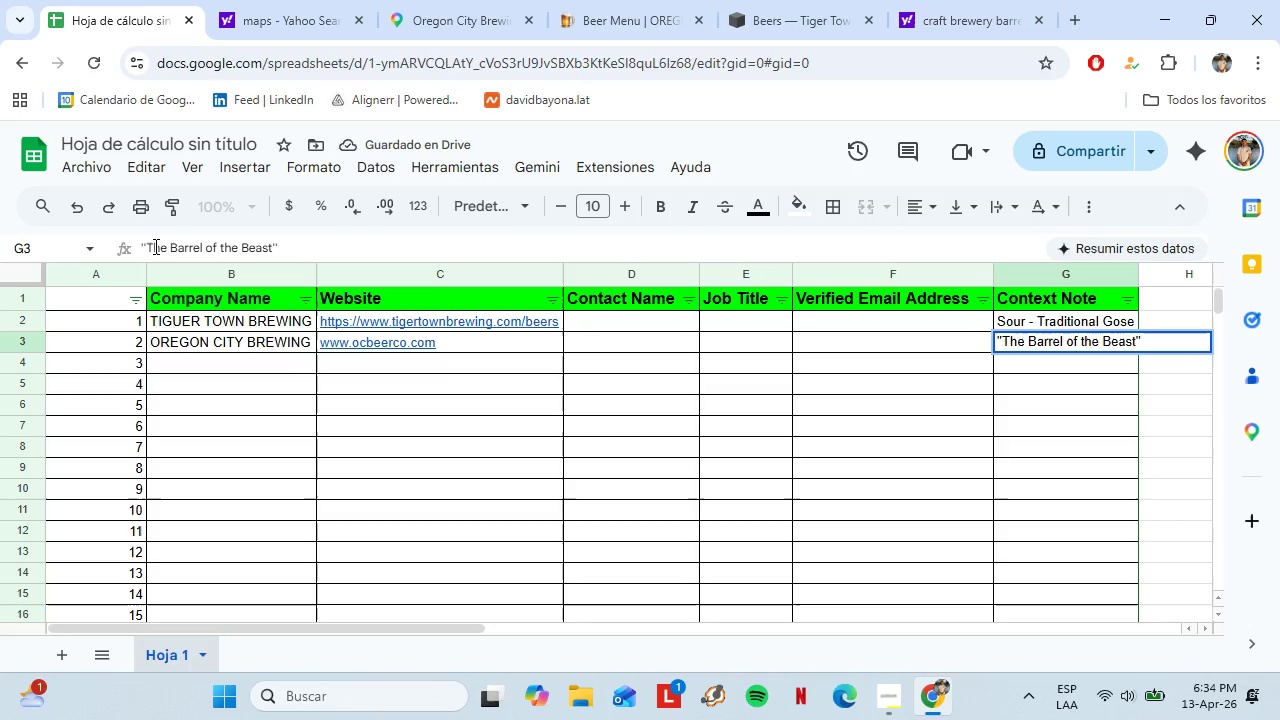 
key(ArrowRight)
 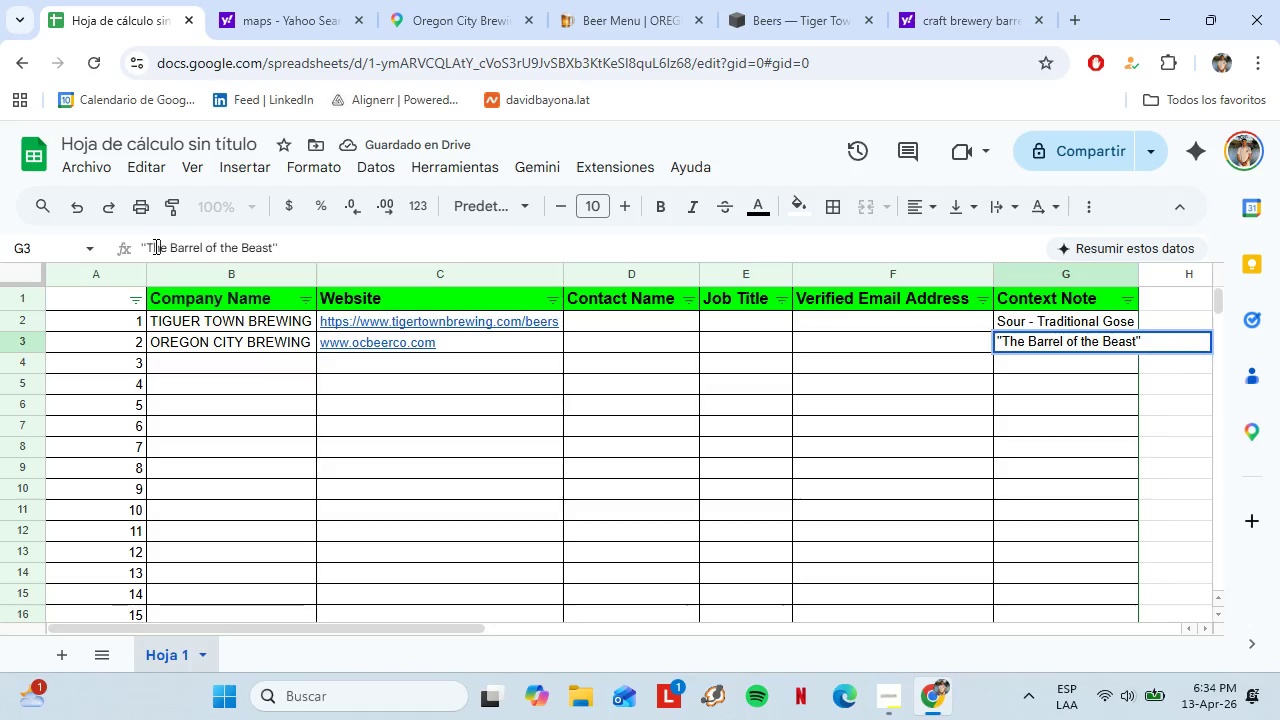 
key(ArrowRight)
 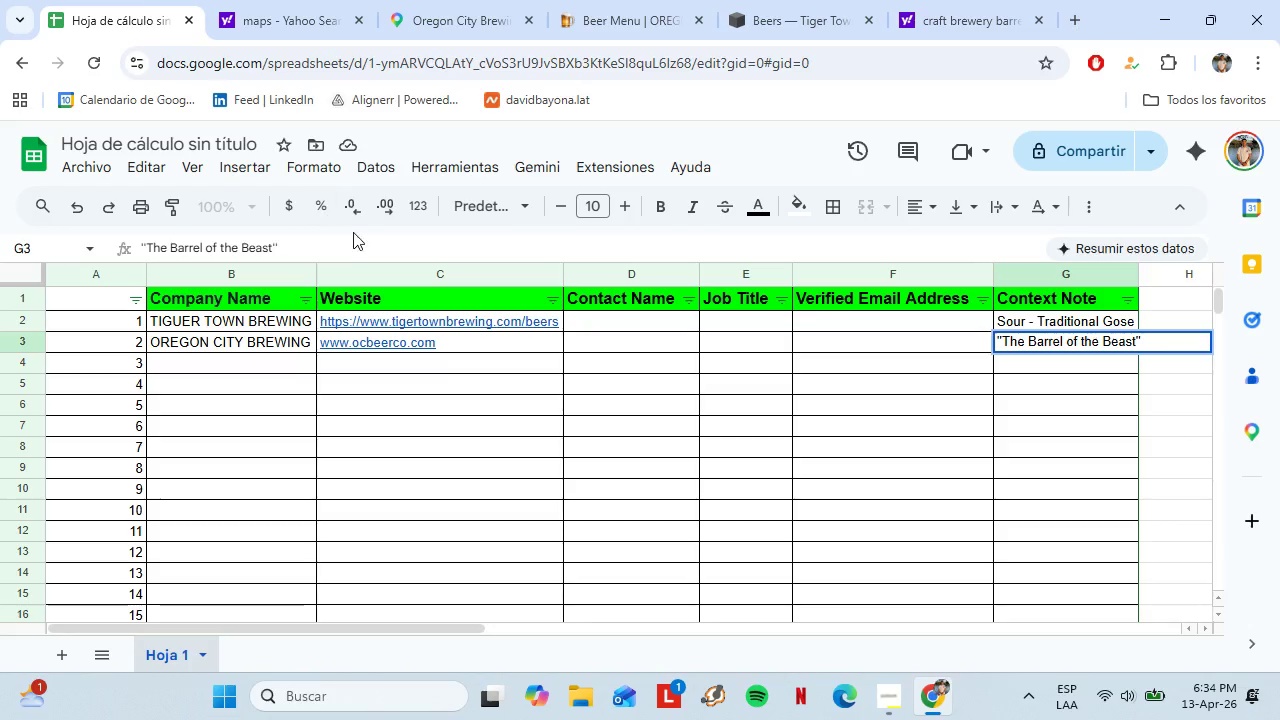 
left_click([358, 248])
 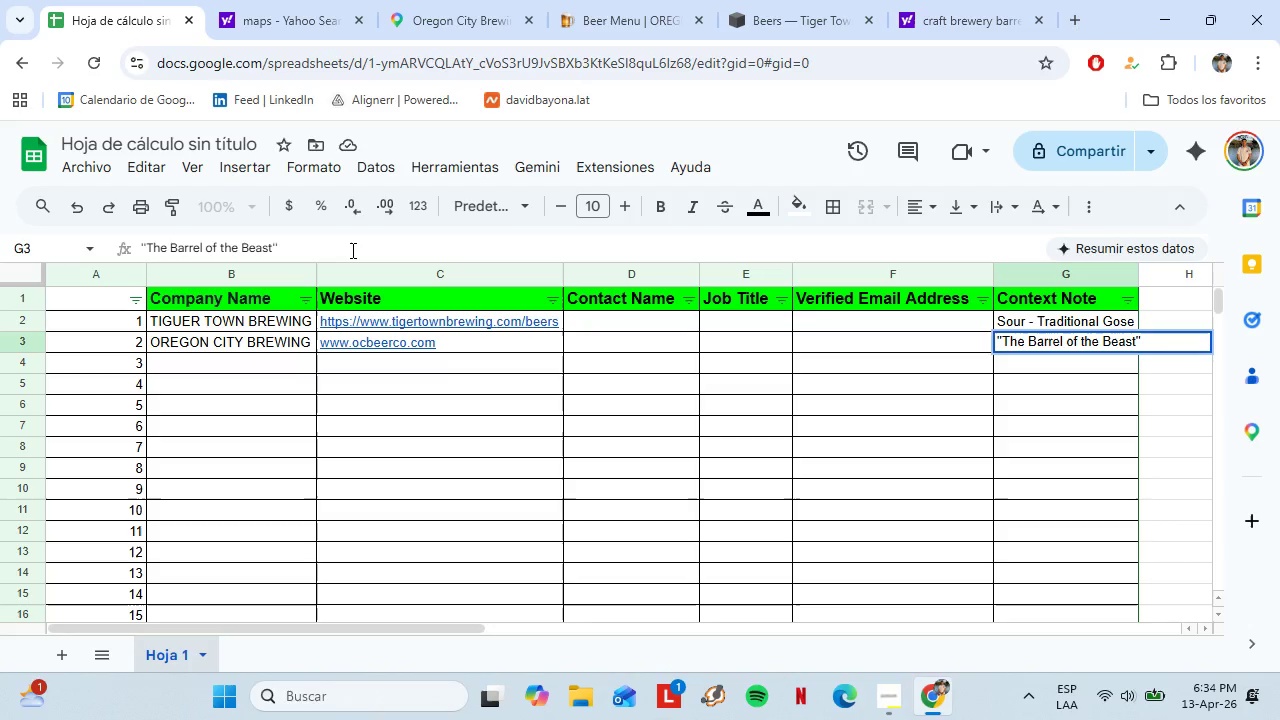 
key(Space)
 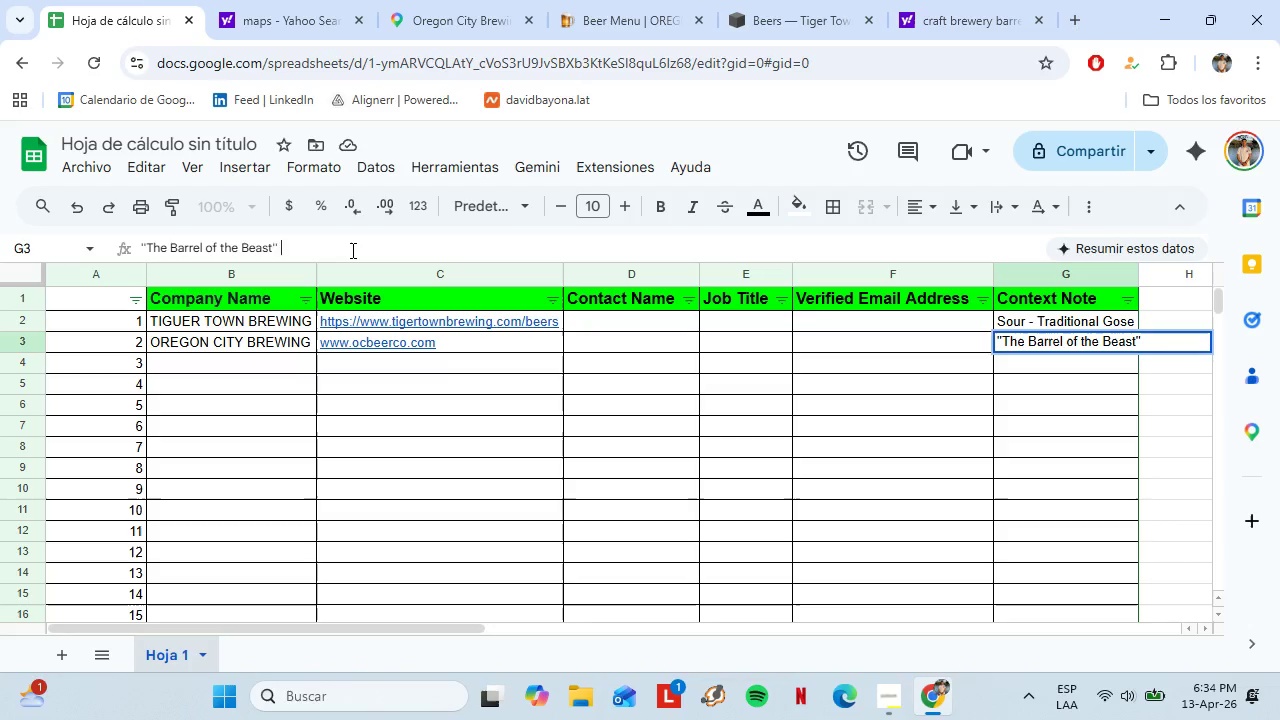 
type(- Bronze medal at 2020 Oregon Beer Awards)
 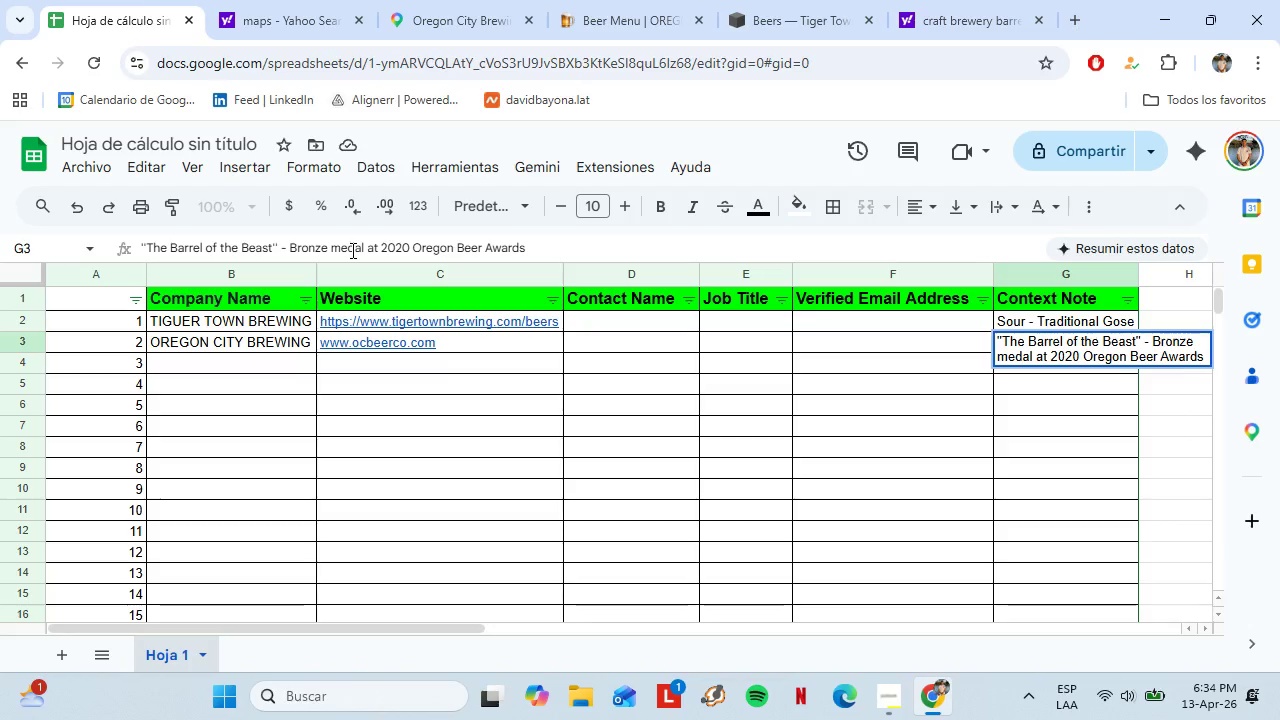 
wait(5.34)
 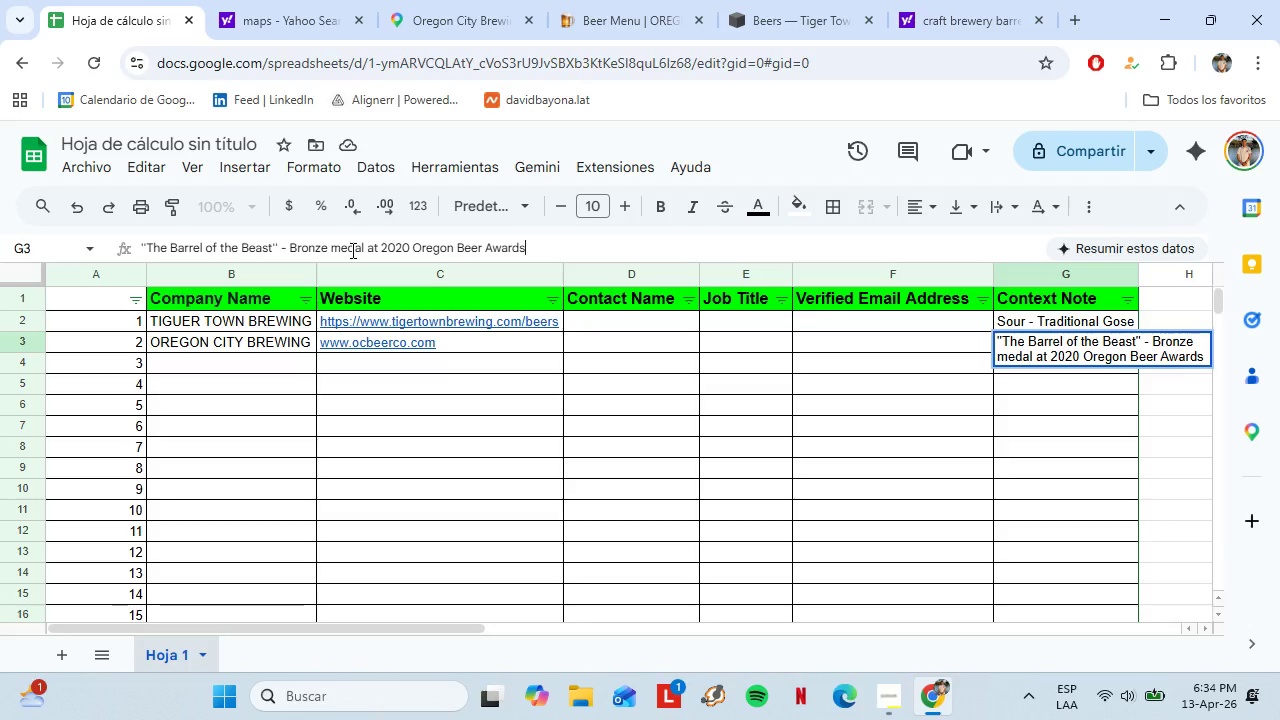 
key(Period)
 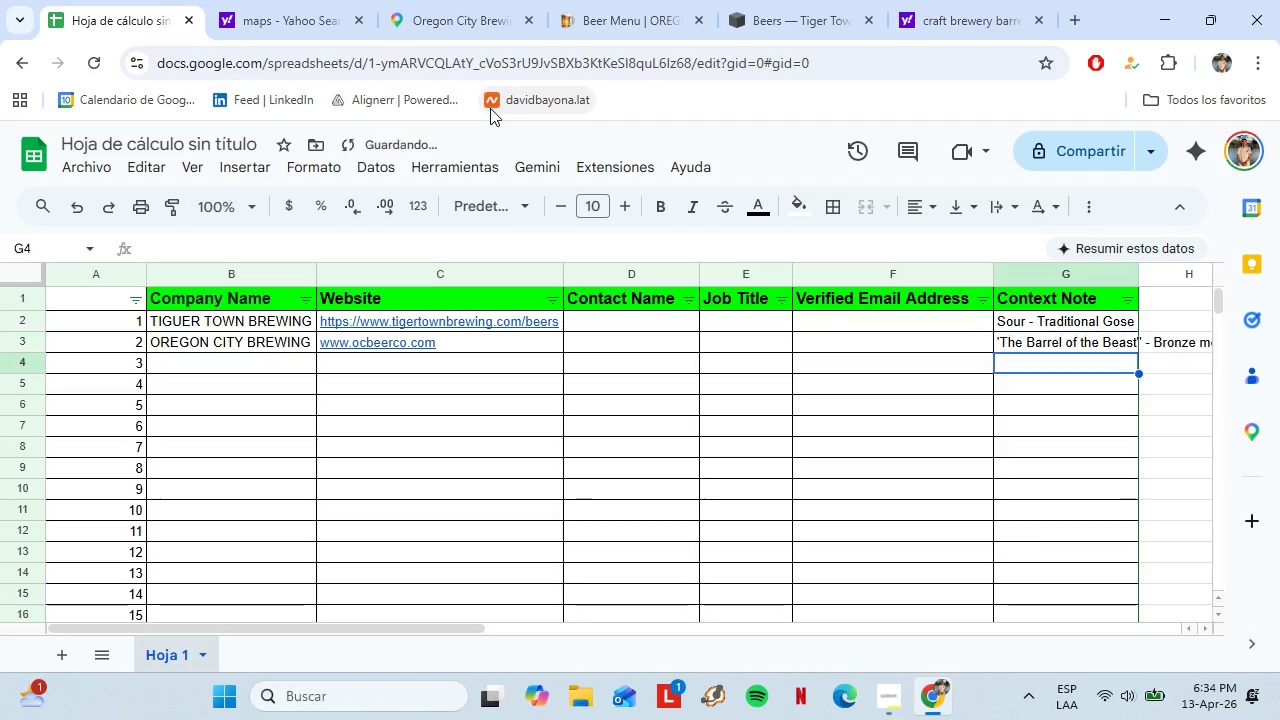 
key(Enter)
 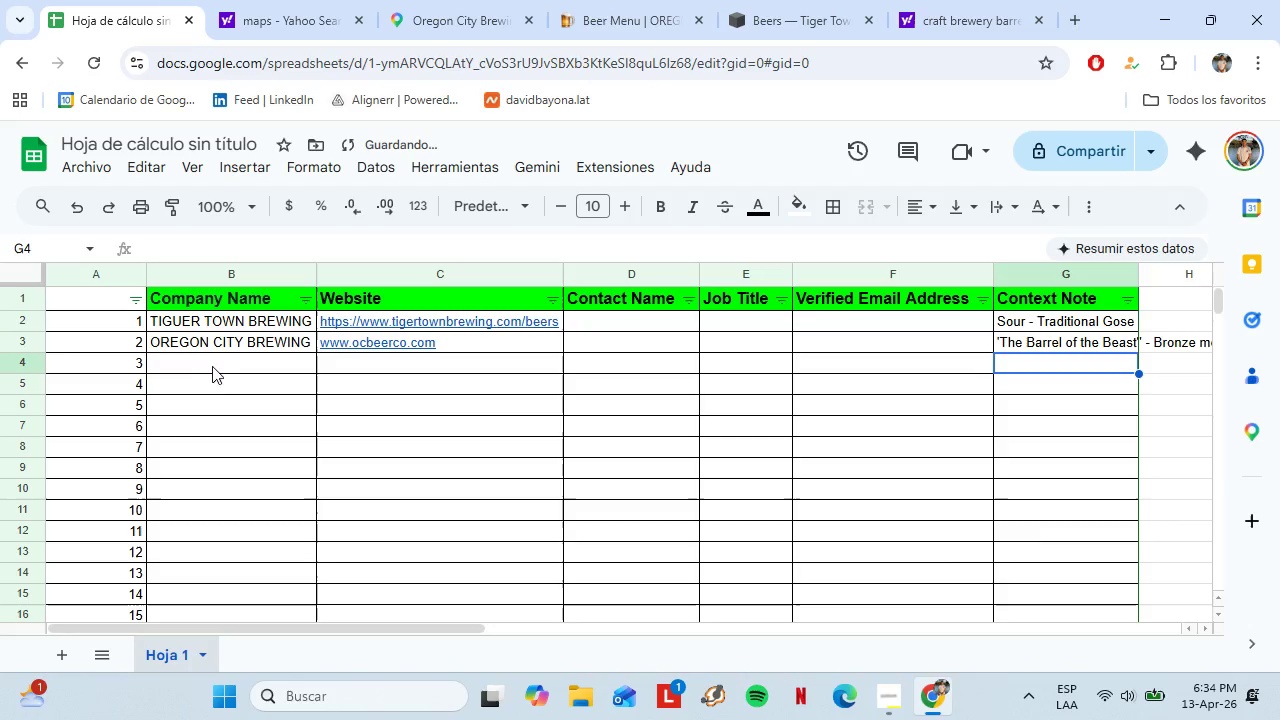 
left_click([216, 360])
 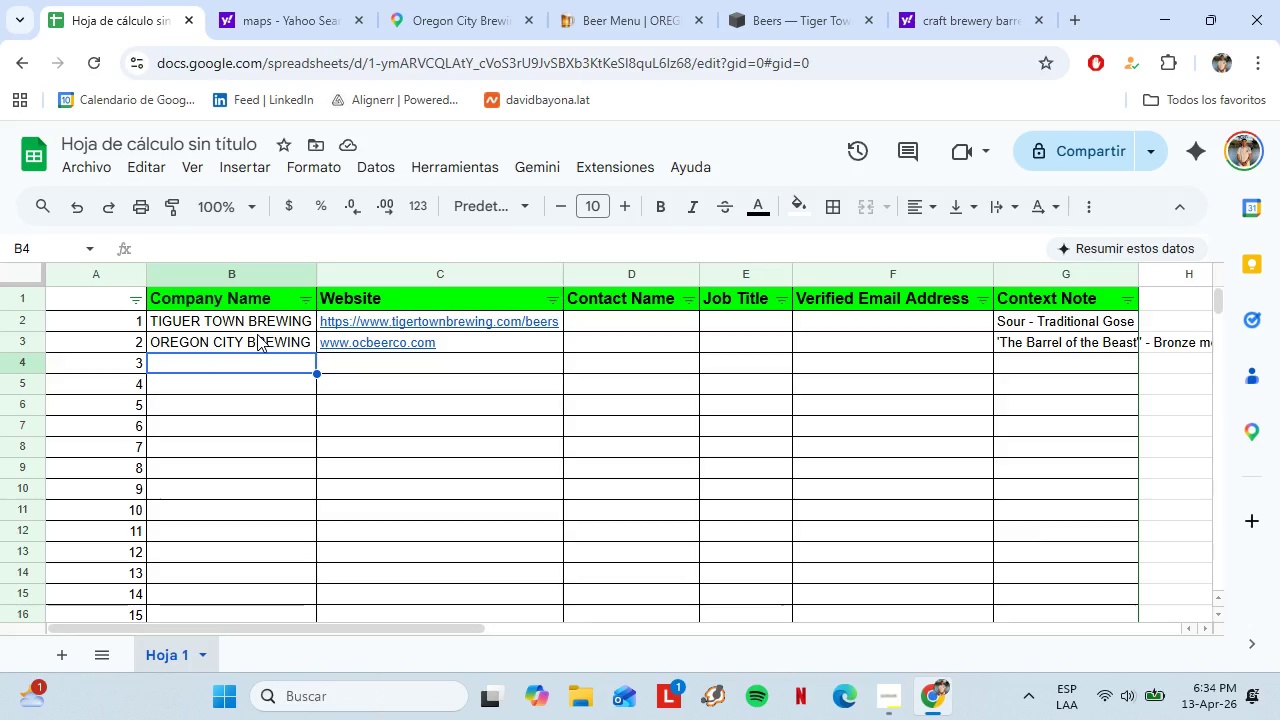 
wait(7.94)
 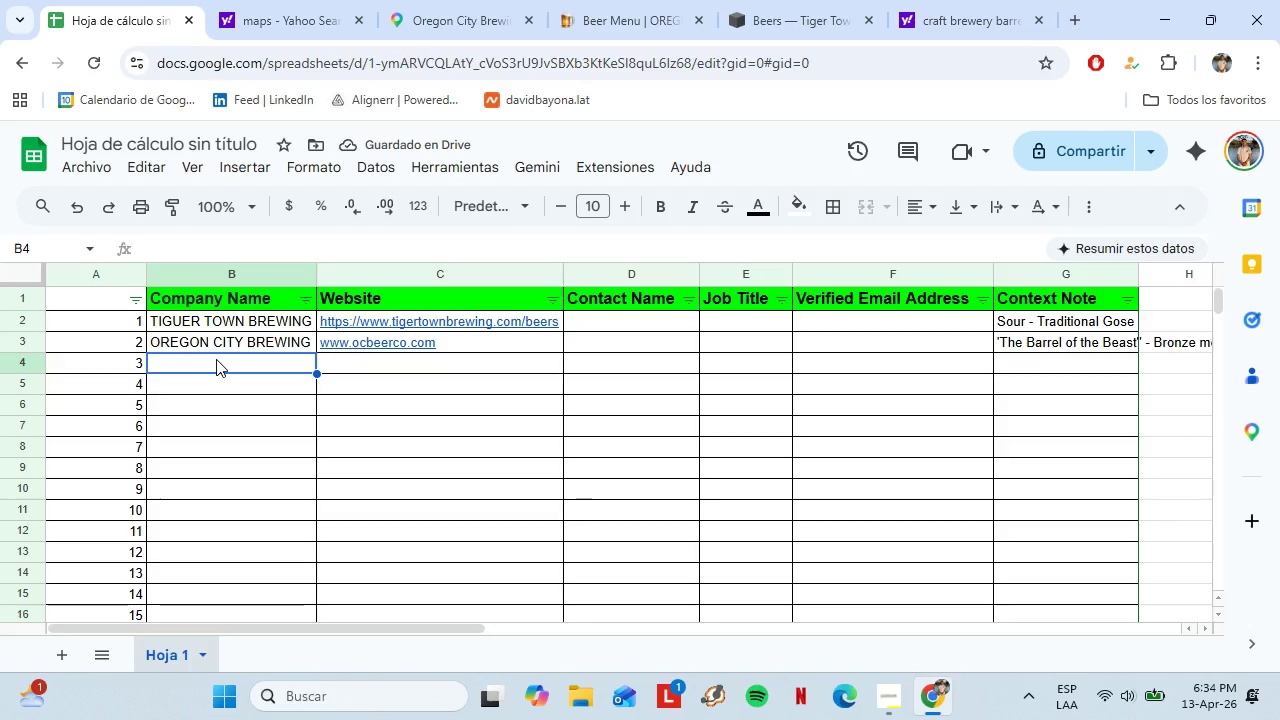 
left_click([408, 375])
 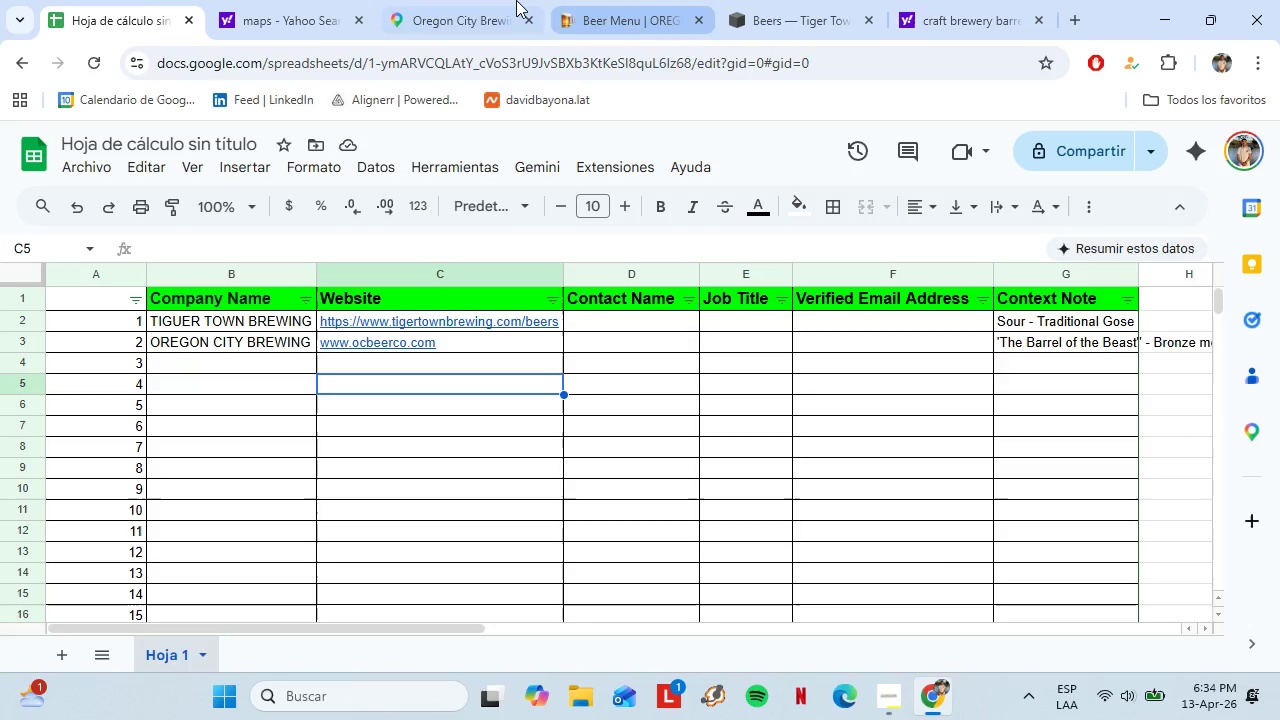 
left_click([513, 0])
 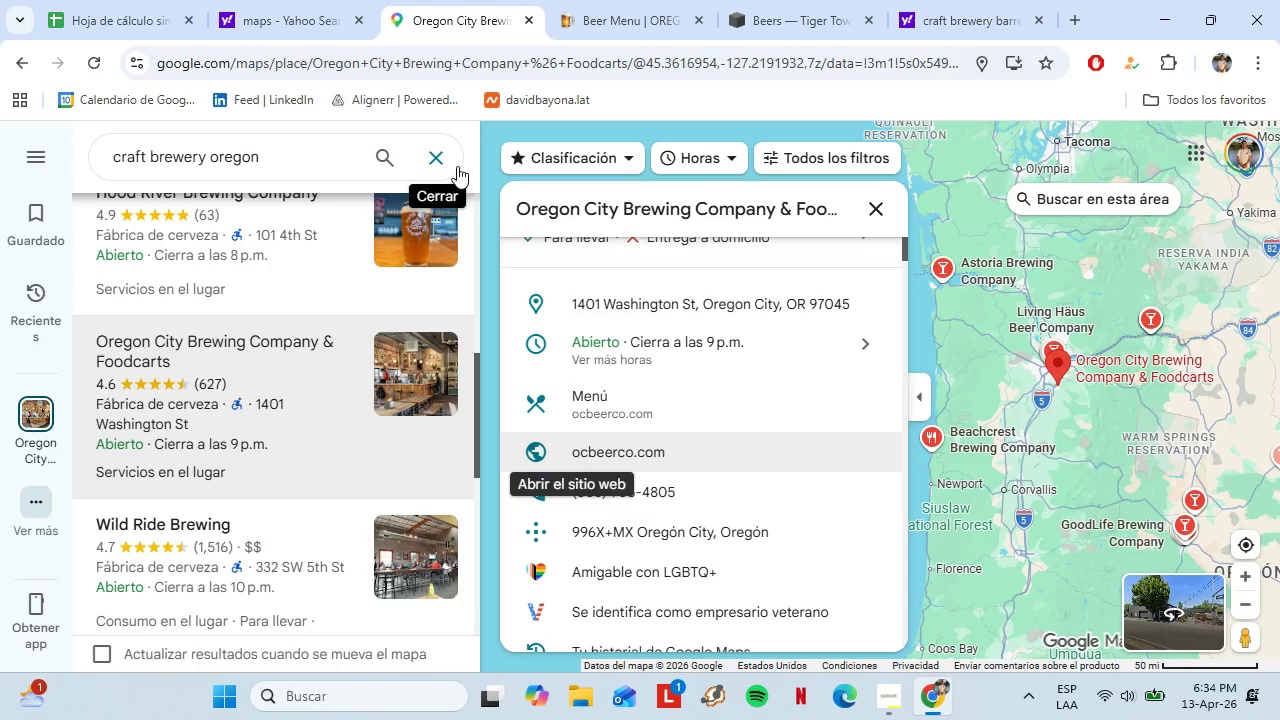 
scroll: coordinate [229, 499], scroll_direction: down, amount: 1.0
 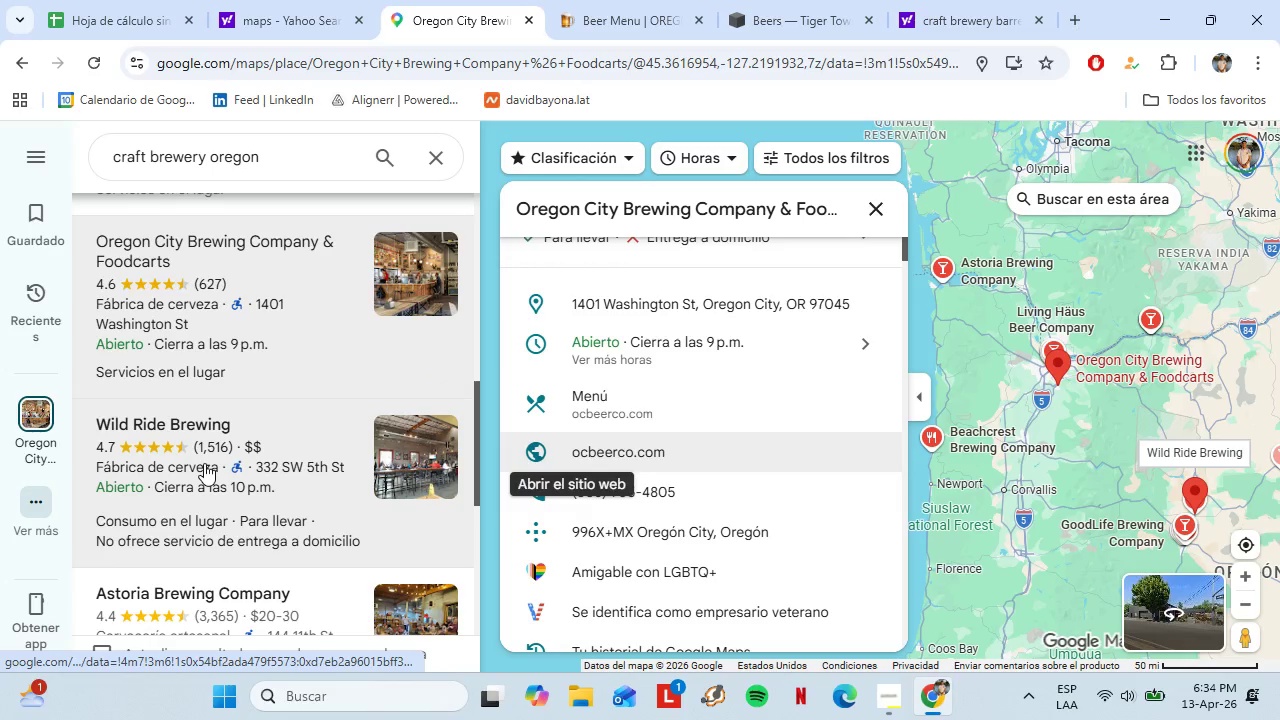 
left_click([204, 463])
 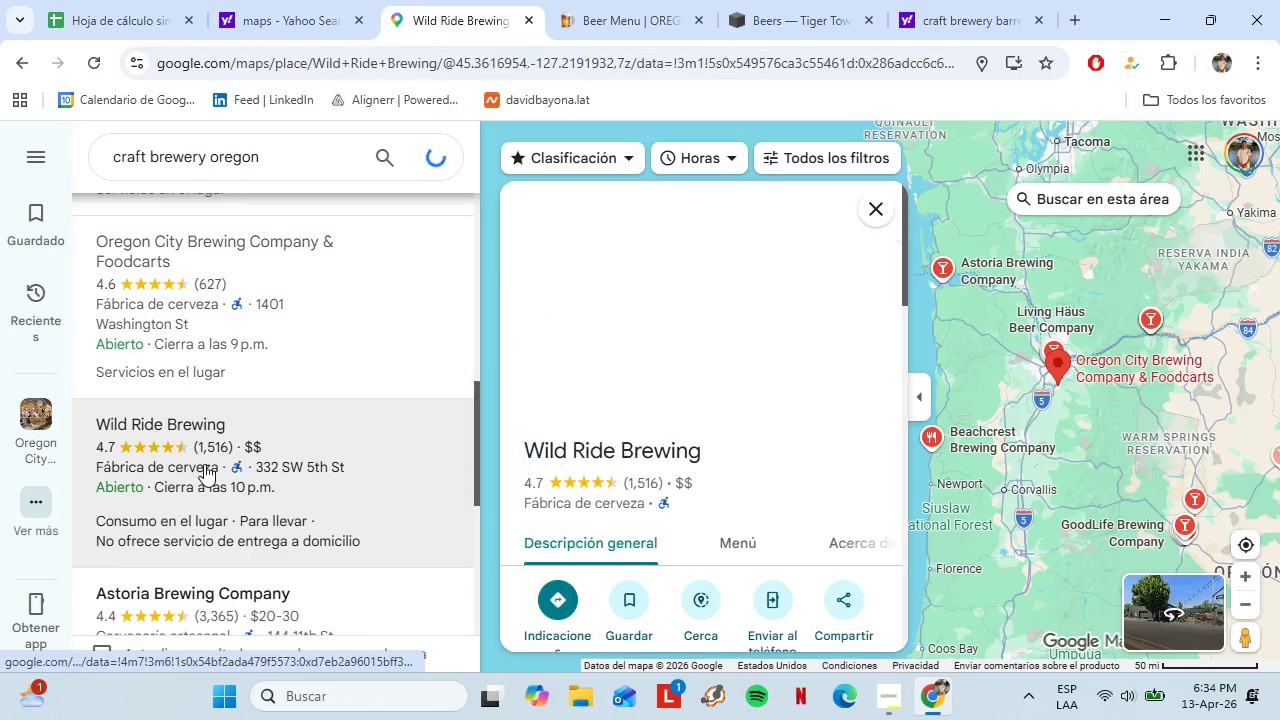 
mouse_move([225, 503])
 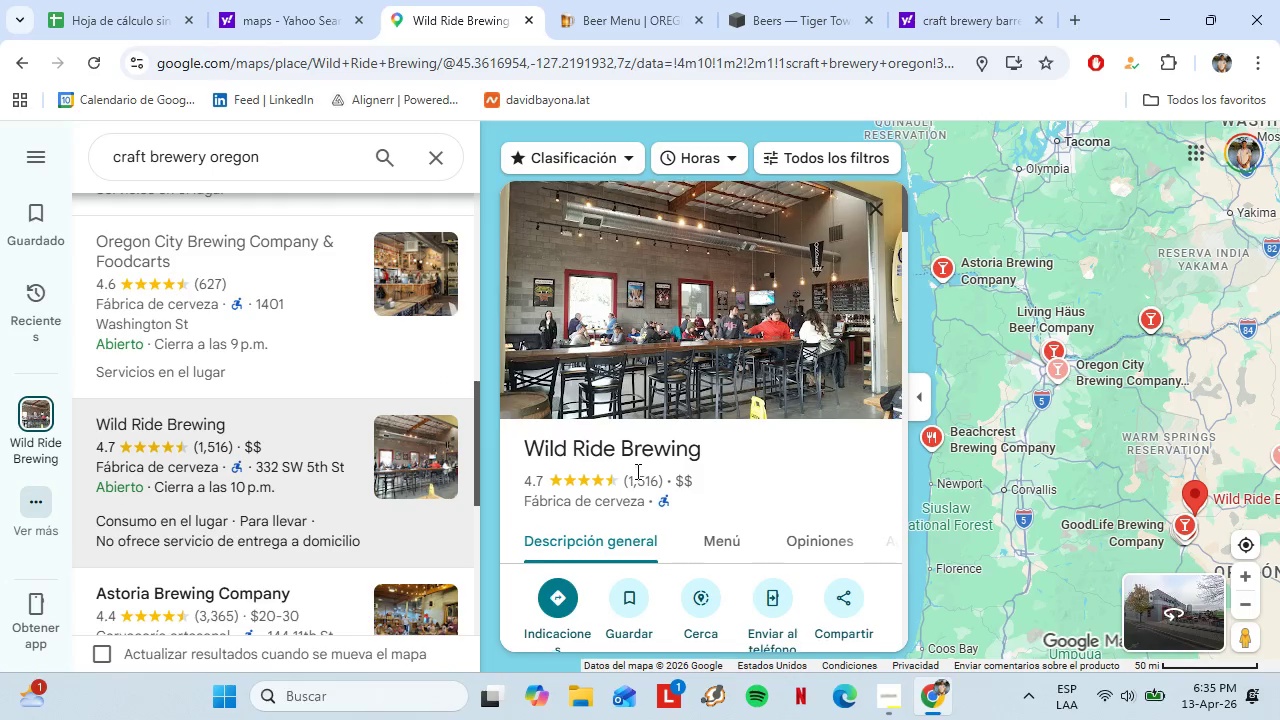 
scroll: coordinate [631, 467], scroll_direction: down, amount: 5.0
 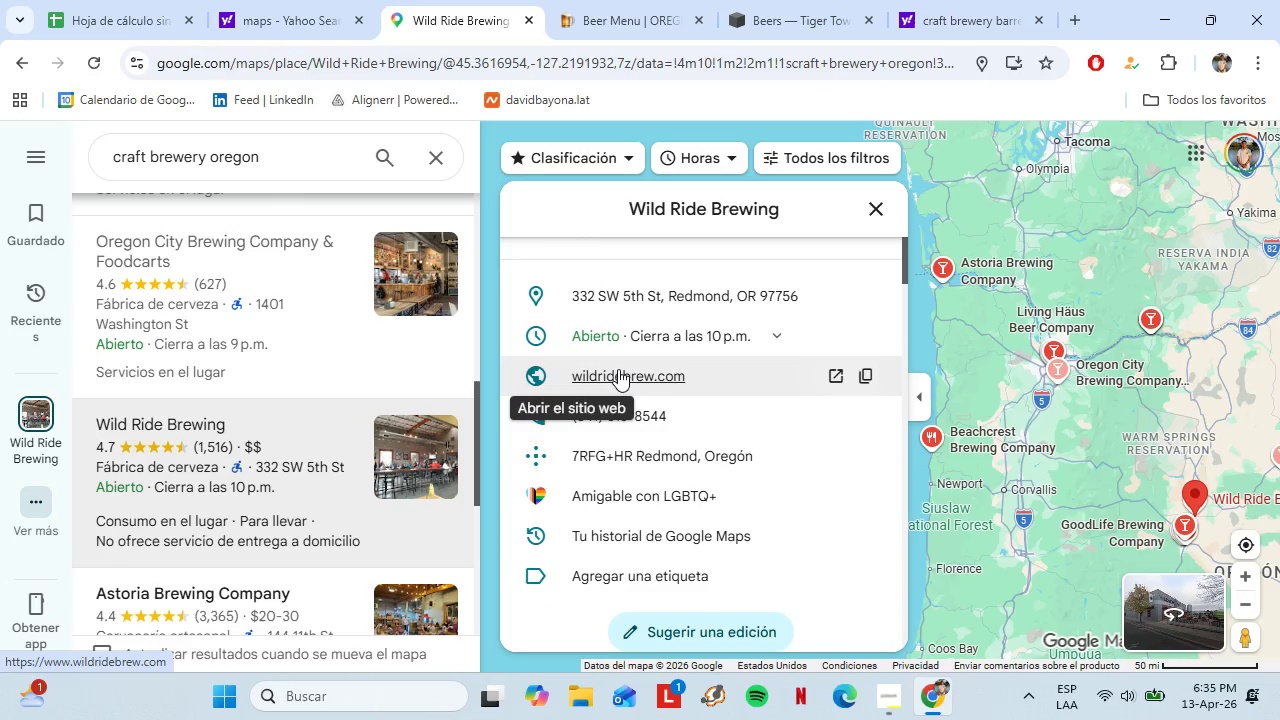 
left_click([618, 369])
 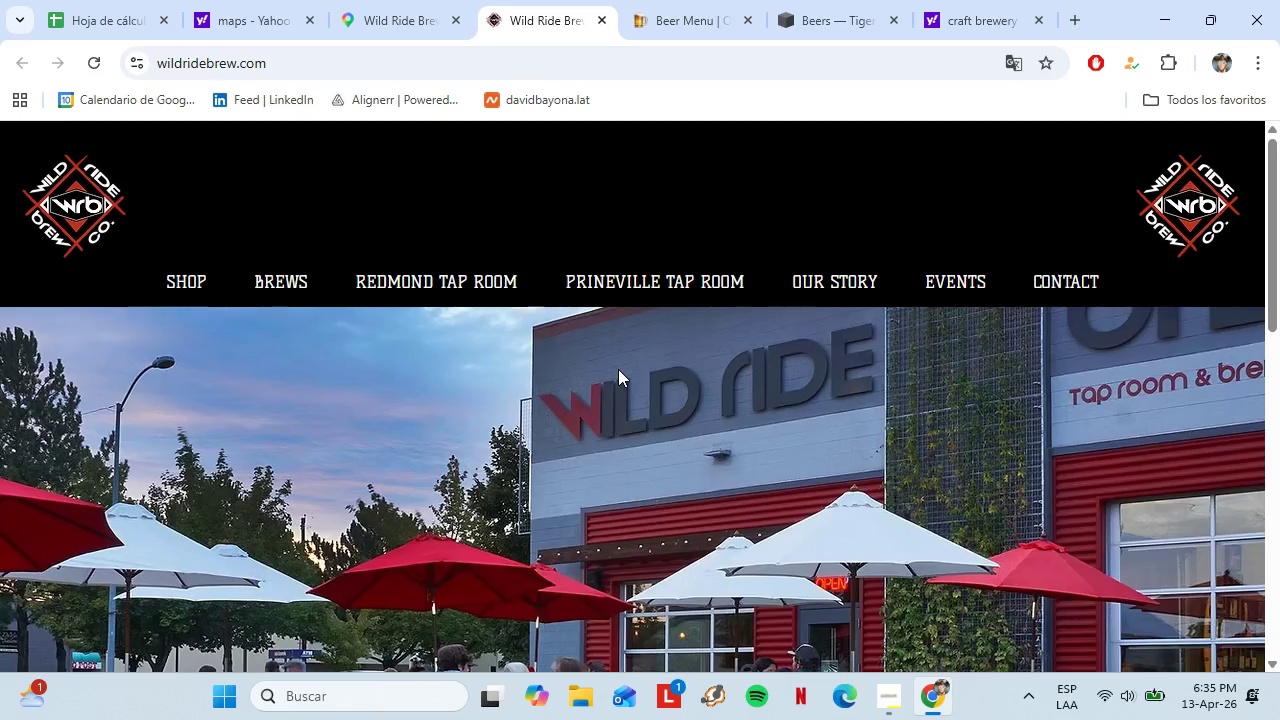 
wait(8.7)
 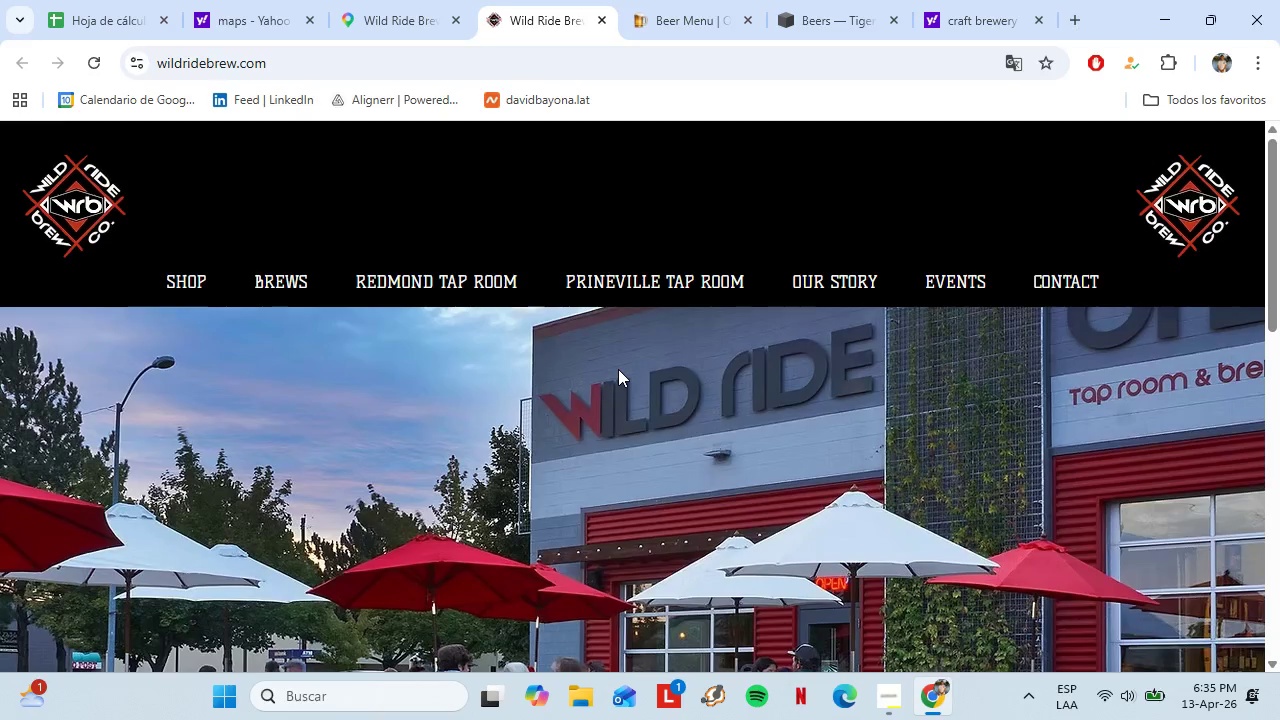 
left_click([677, 446])
 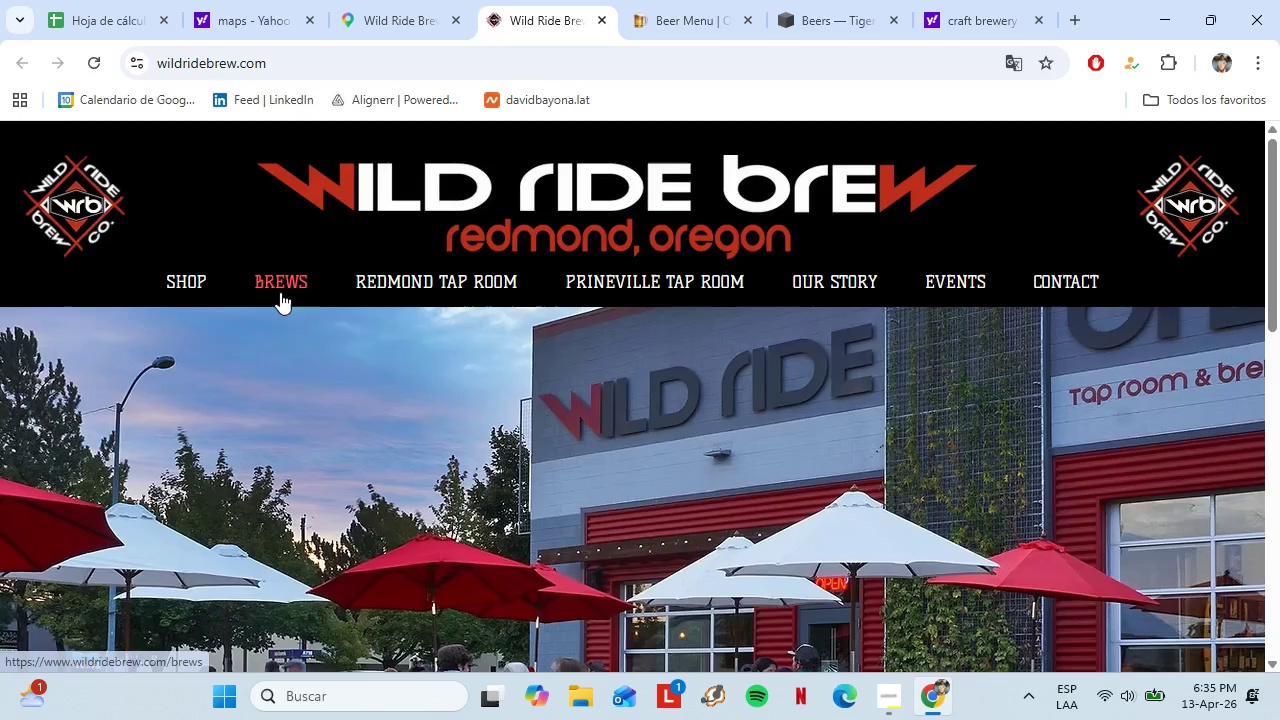 
left_click([280, 292])
 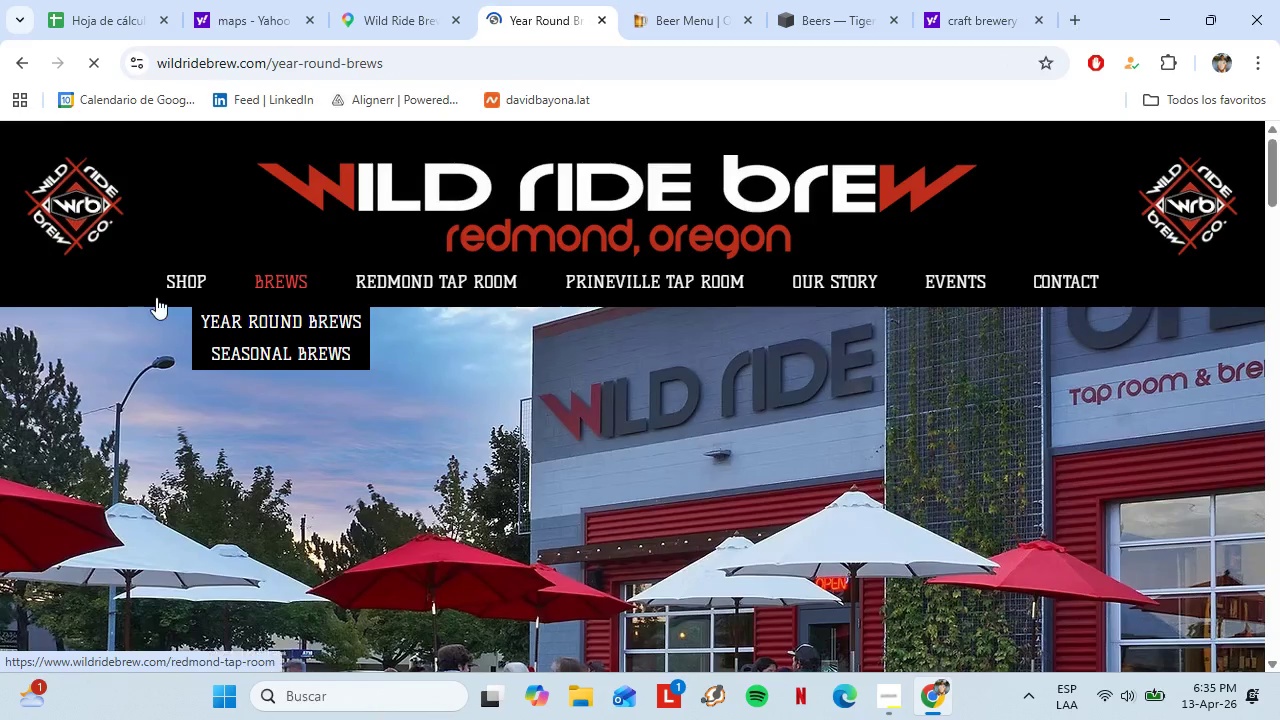 
left_click([188, 287])
 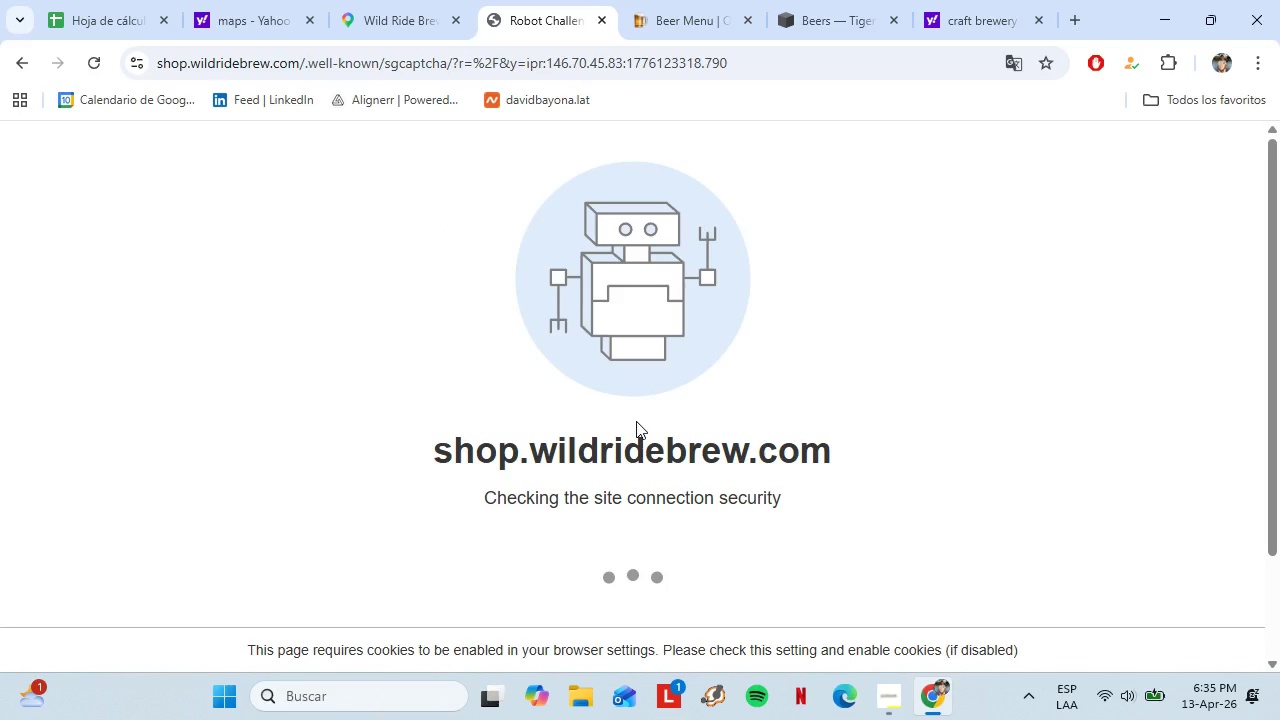 
scroll: coordinate [581, 403], scroll_direction: down, amount: 5.0
 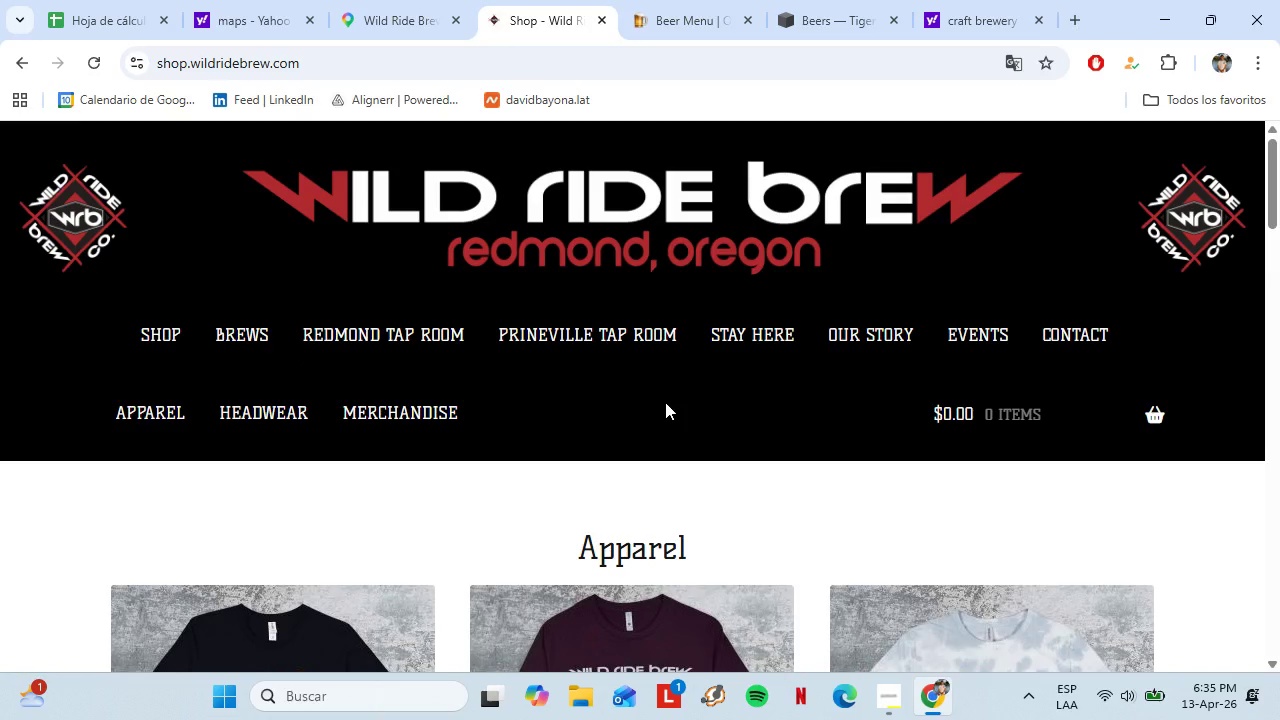 
wait(5.35)
 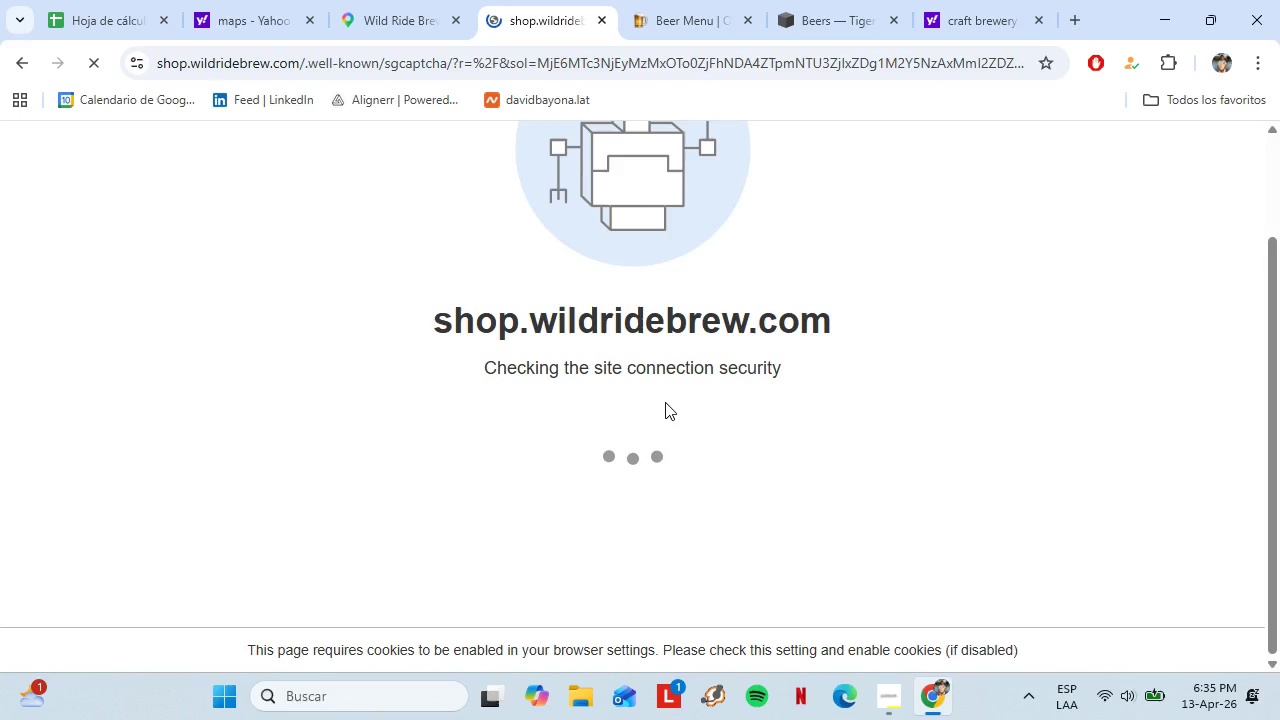 
scroll: coordinate [460, 471], scroll_direction: up, amount: 1.0
 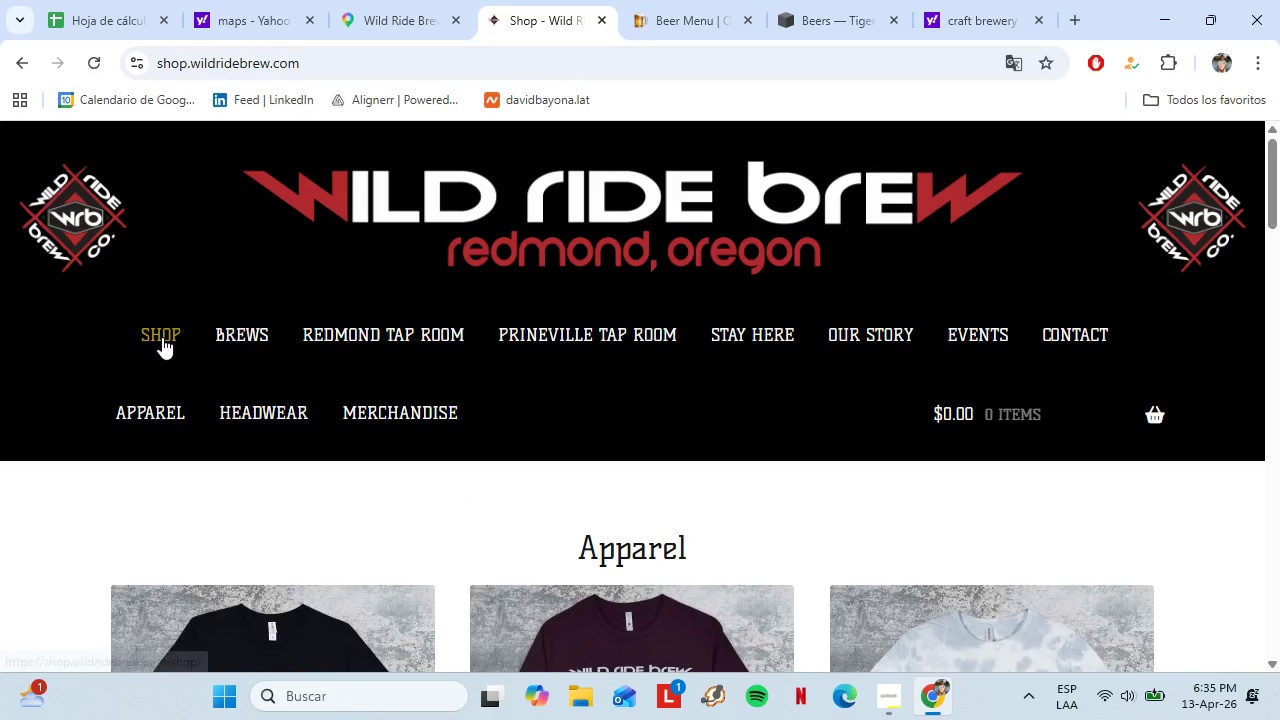 
left_click([162, 337])
 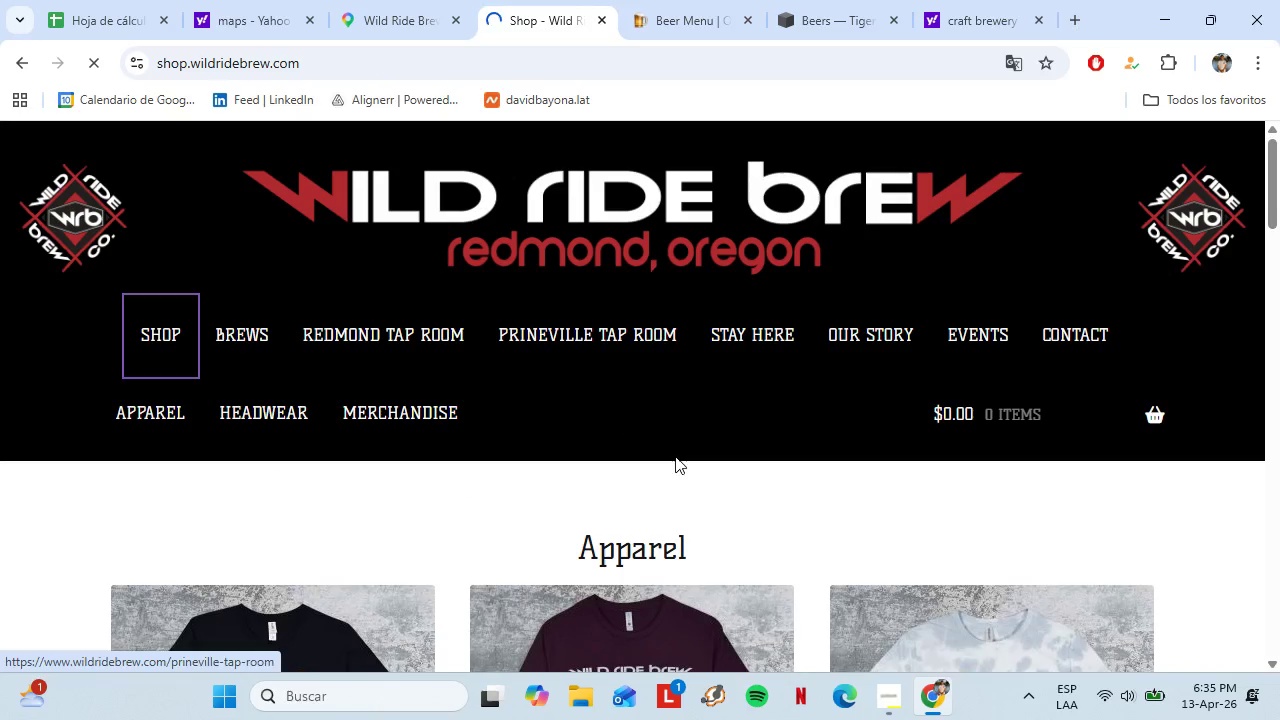 
scroll: coordinate [708, 474], scroll_direction: down, amount: 14.0
 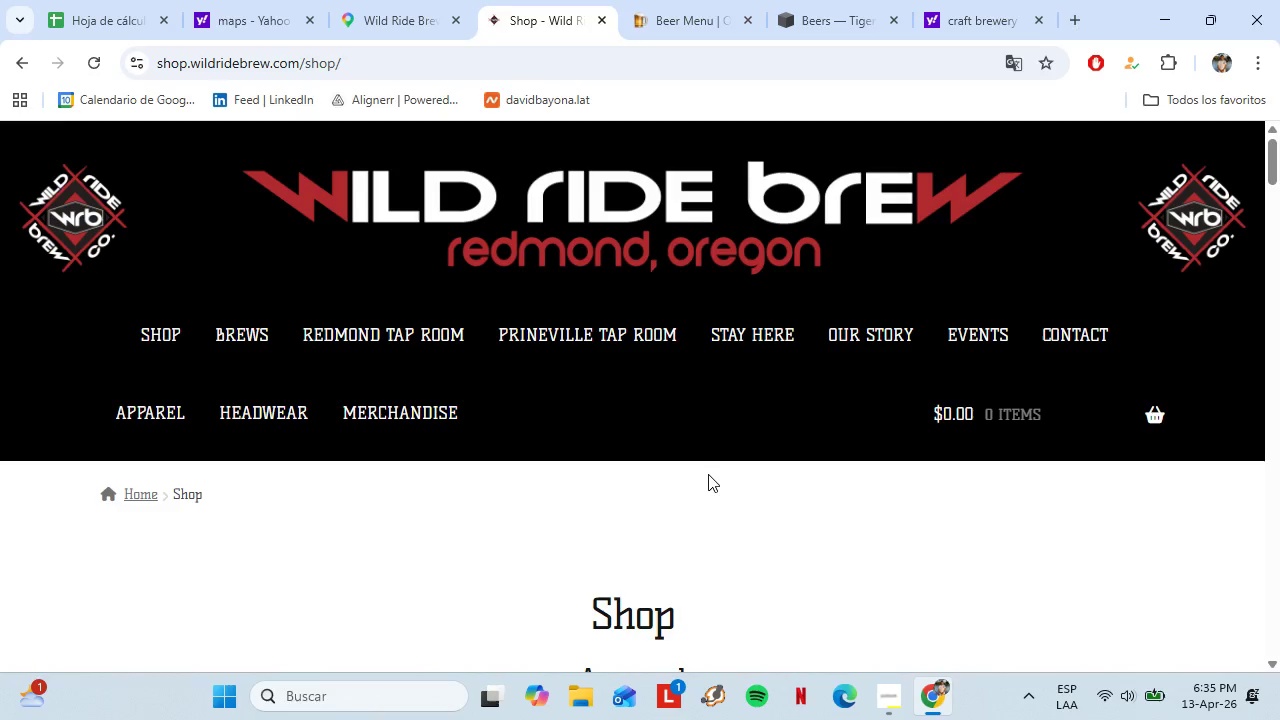 
scroll: coordinate [709, 474], scroll_direction: up, amount: 2.0
 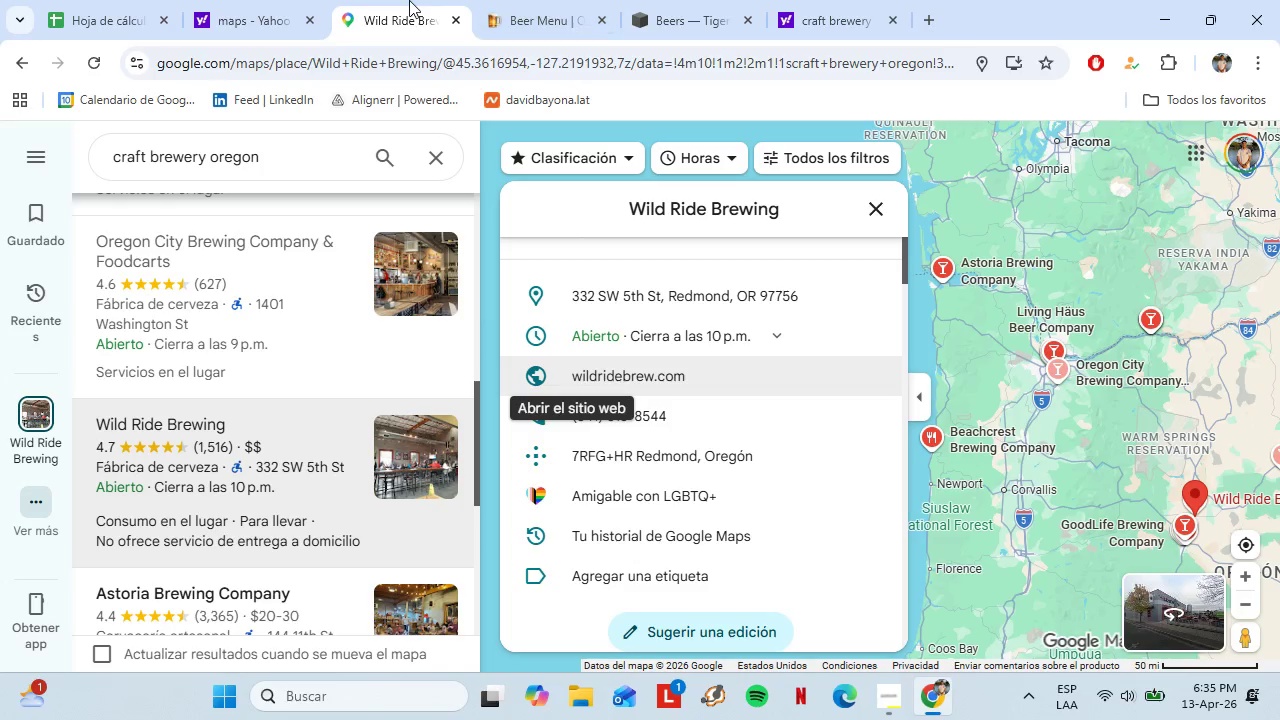 
wait(6.02)
 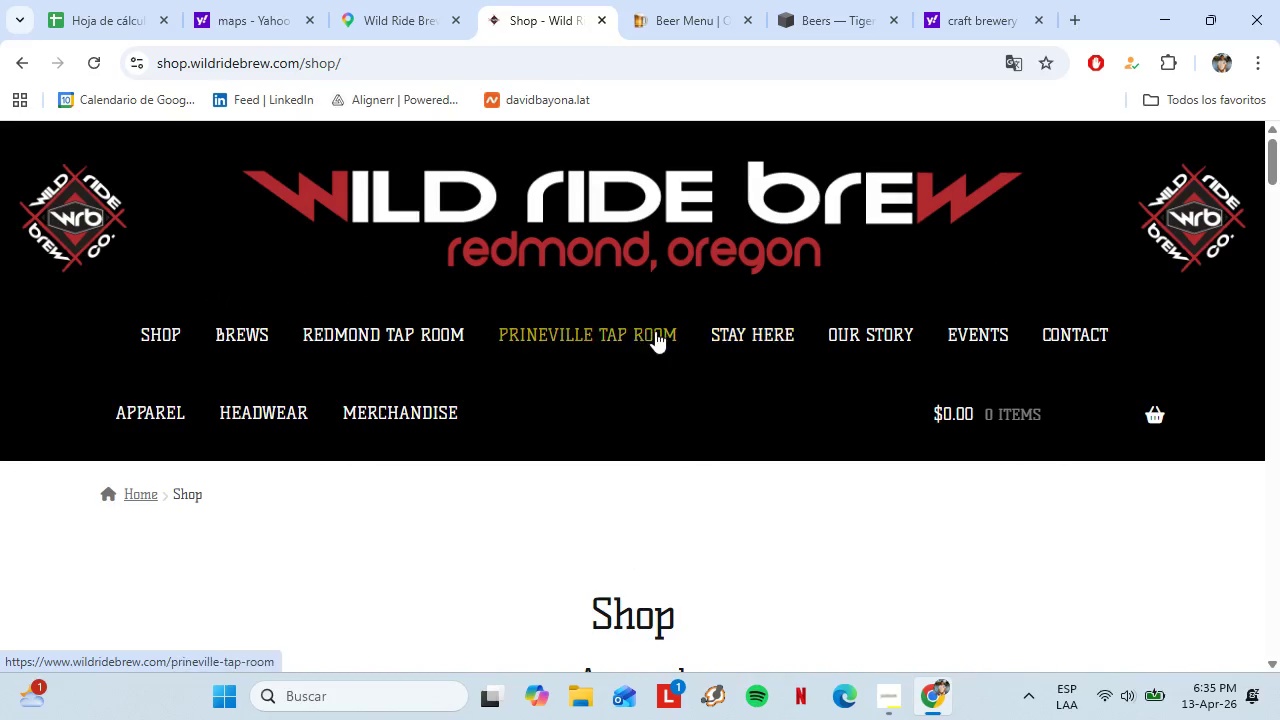 
scroll: coordinate [232, 437], scroll_direction: down, amount: 3.0
 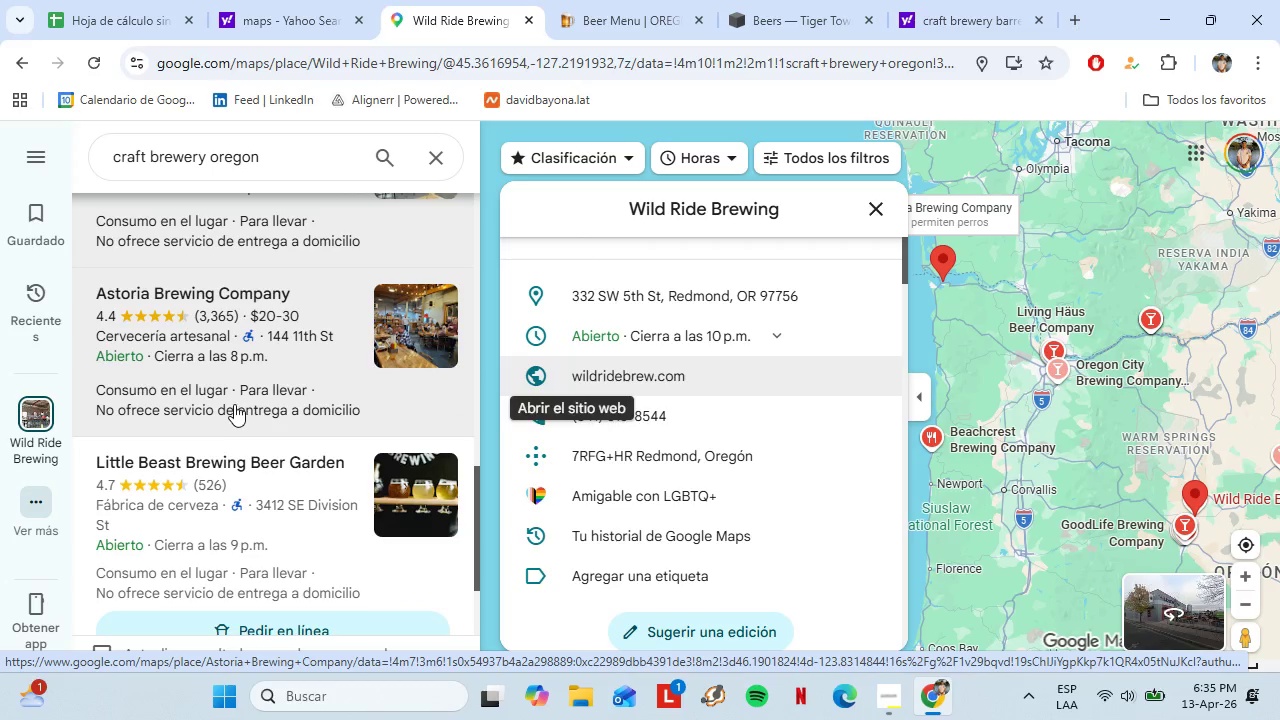 
left_click([234, 404])
 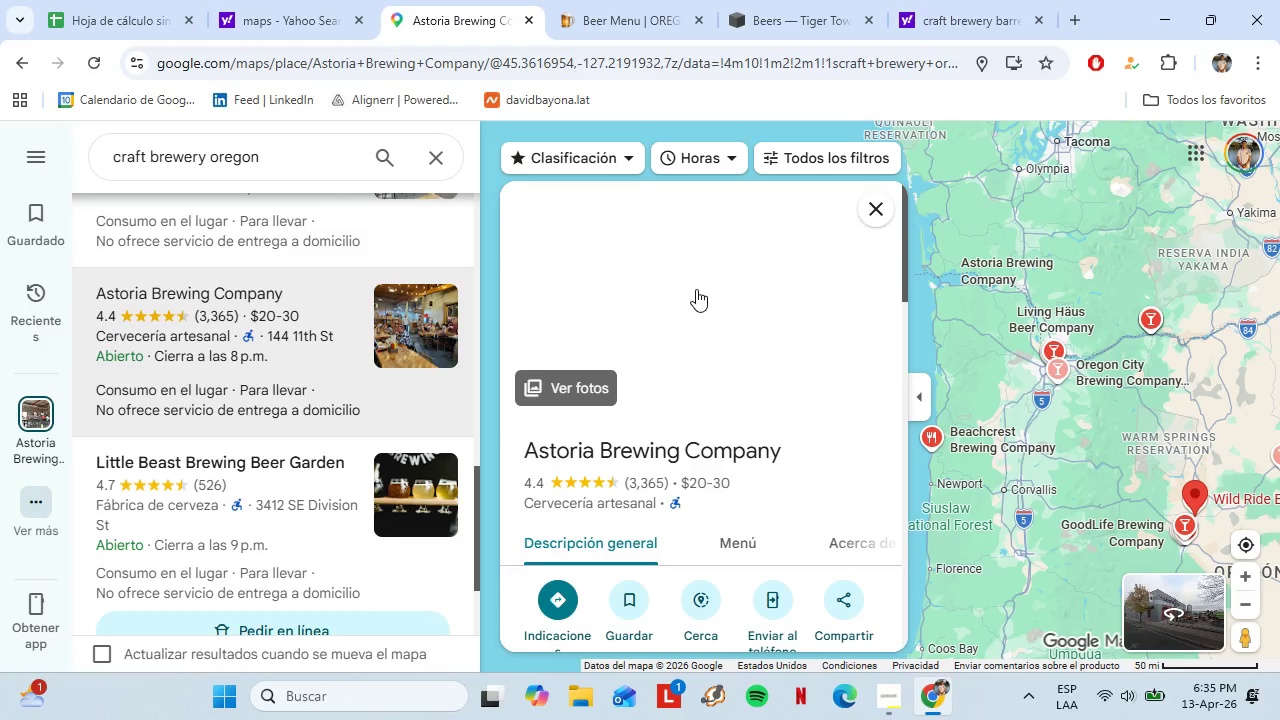 
scroll: coordinate [708, 382], scroll_direction: down, amount: 5.0
 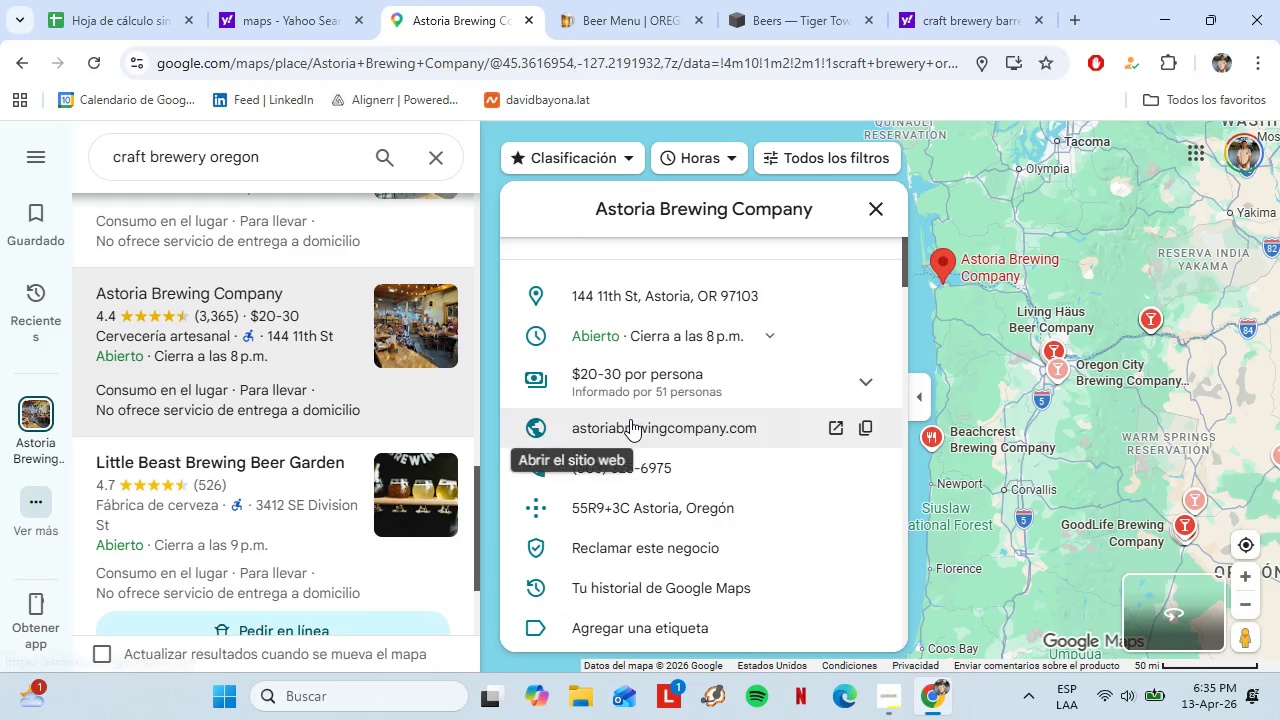 
left_click([630, 422])
 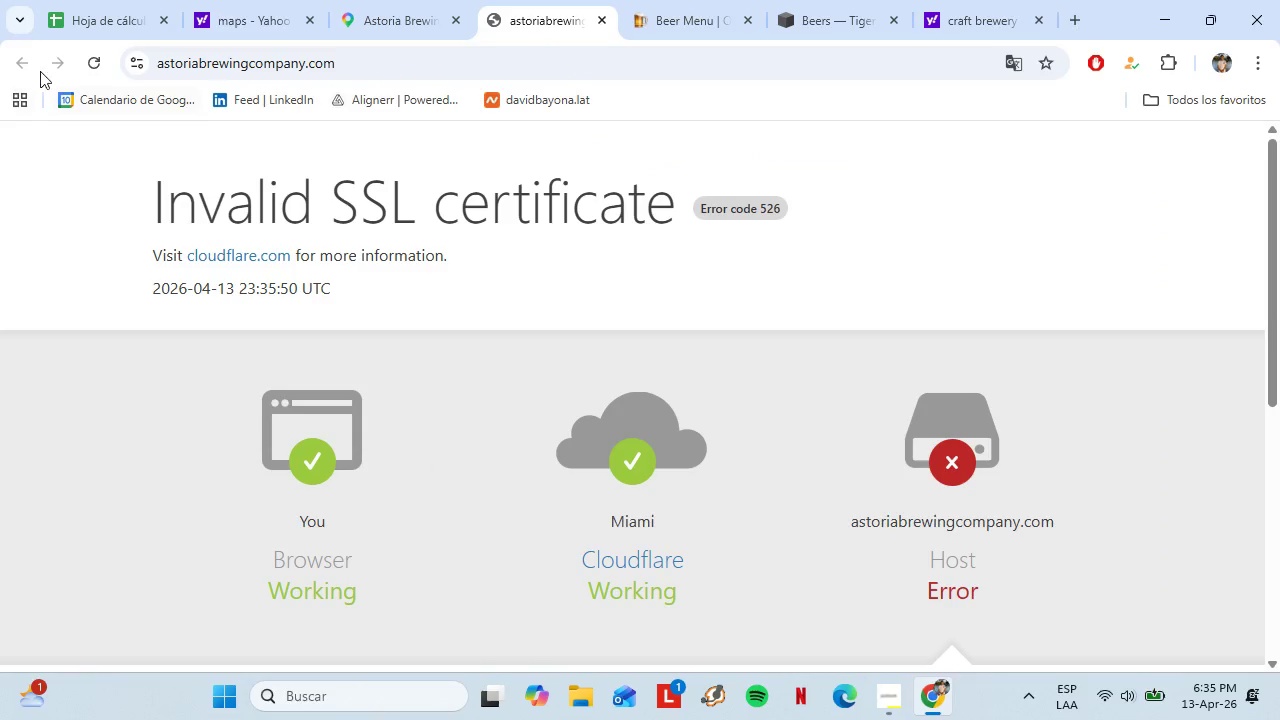 
left_click([91, 66])
 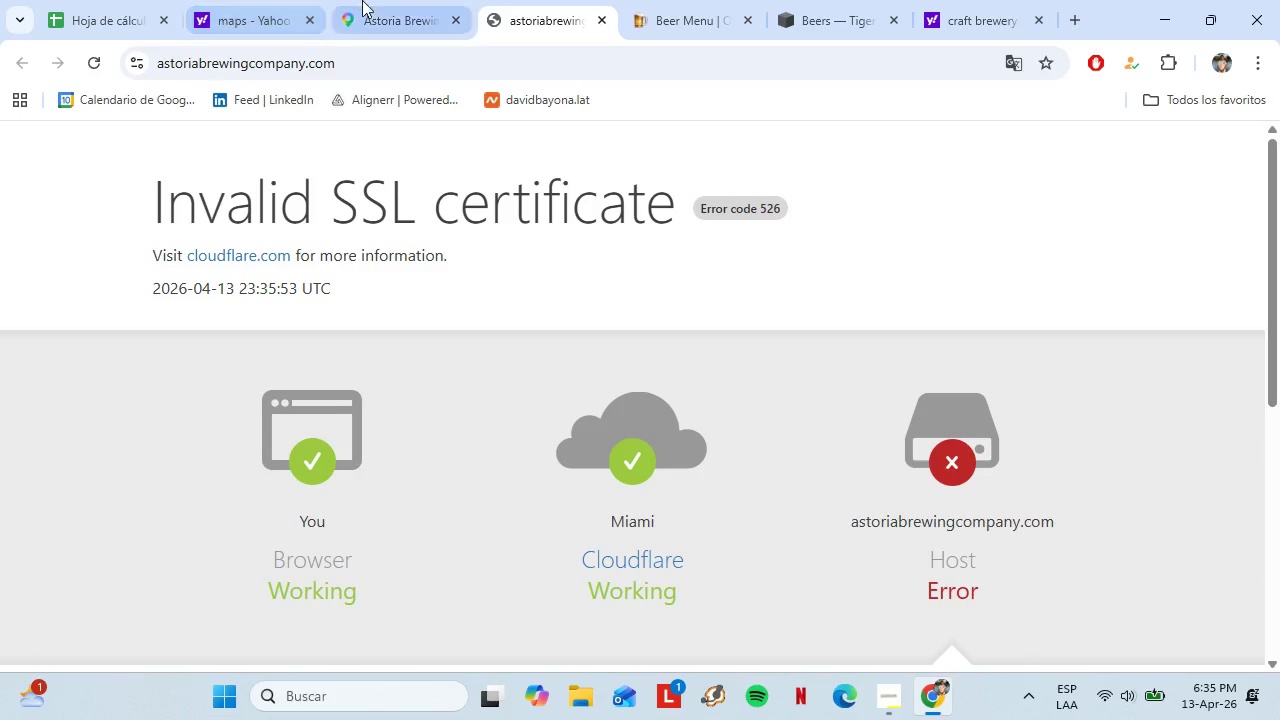 
left_click([374, 0])
 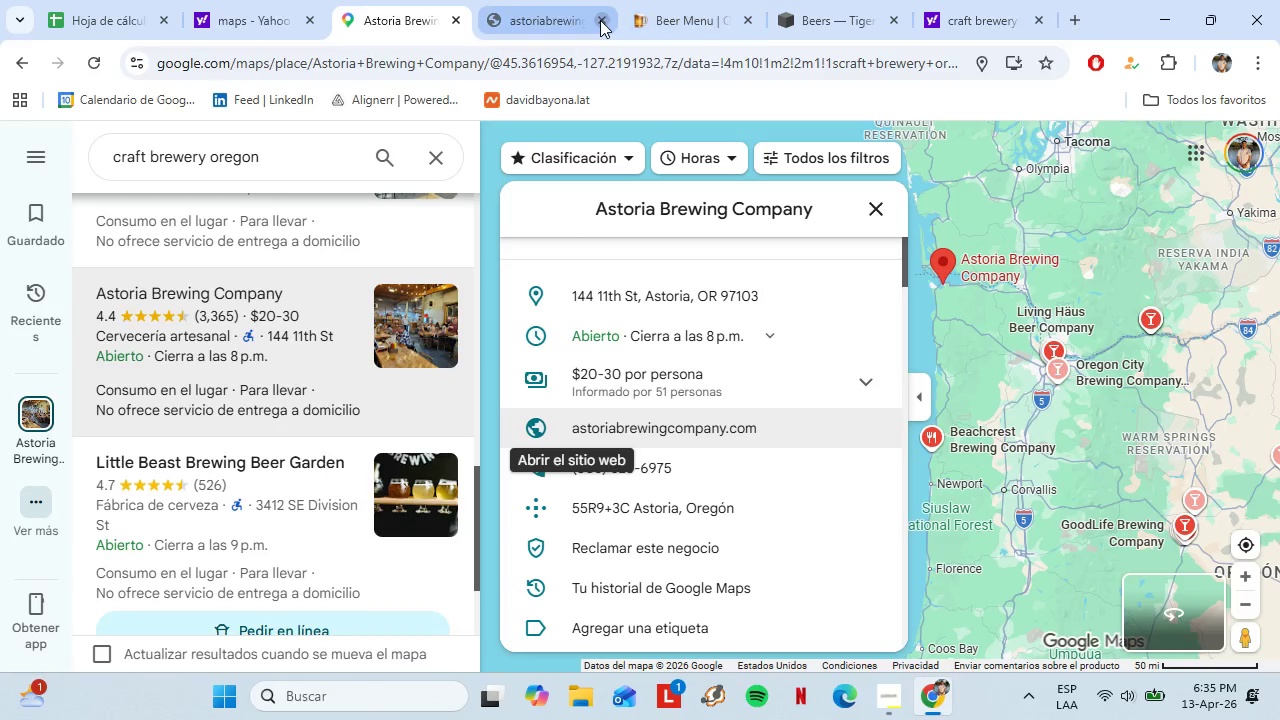 
left_click([600, 20])
 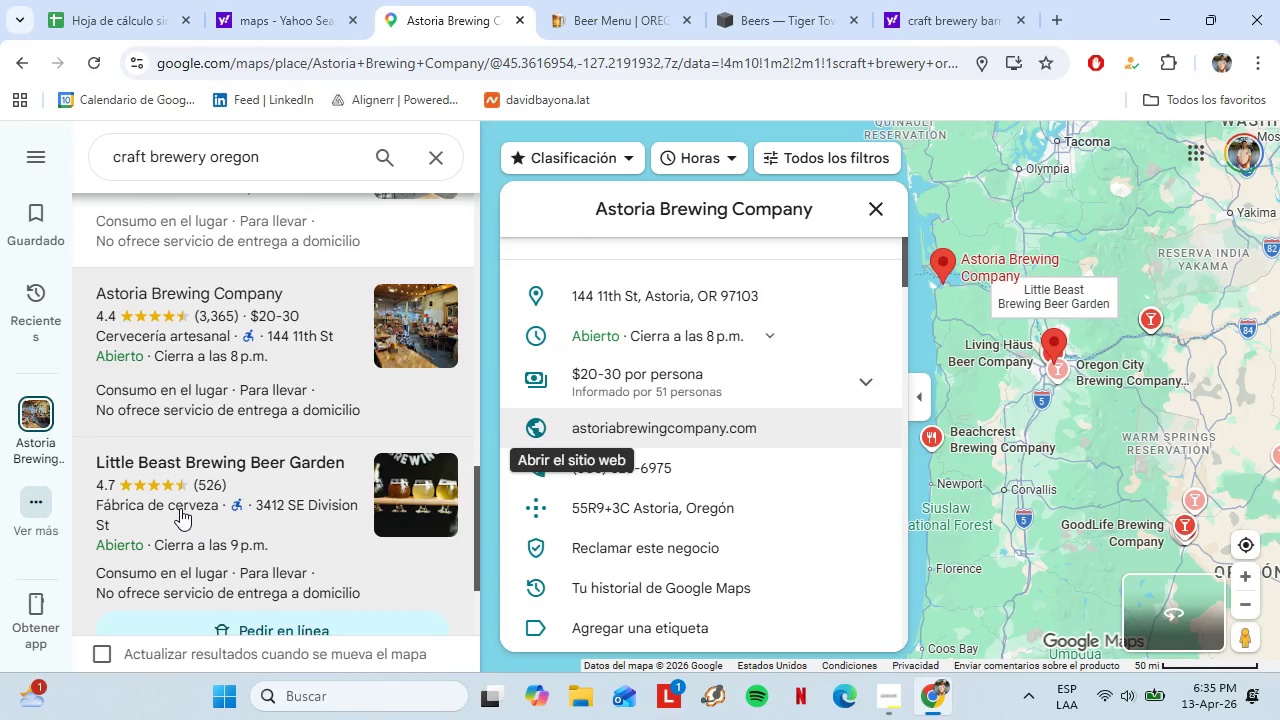 
scroll: coordinate [227, 447], scroll_direction: down, amount: 3.0
 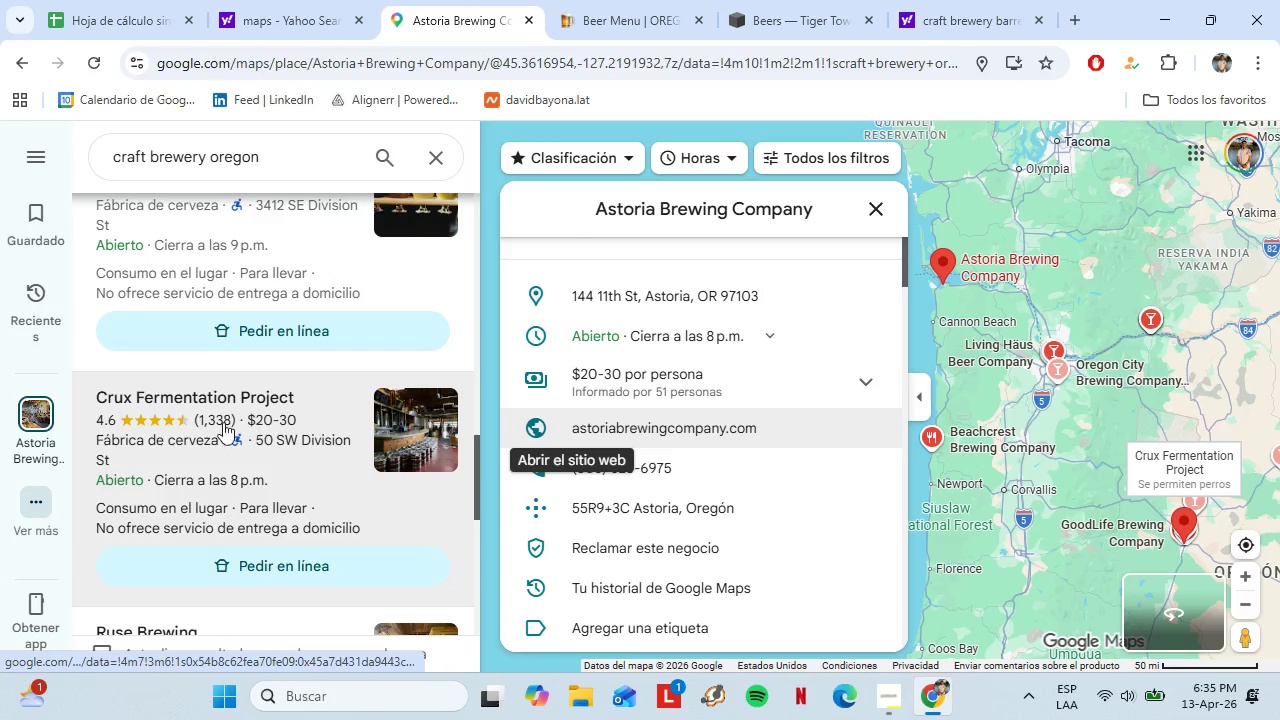 
left_click([198, 424])
 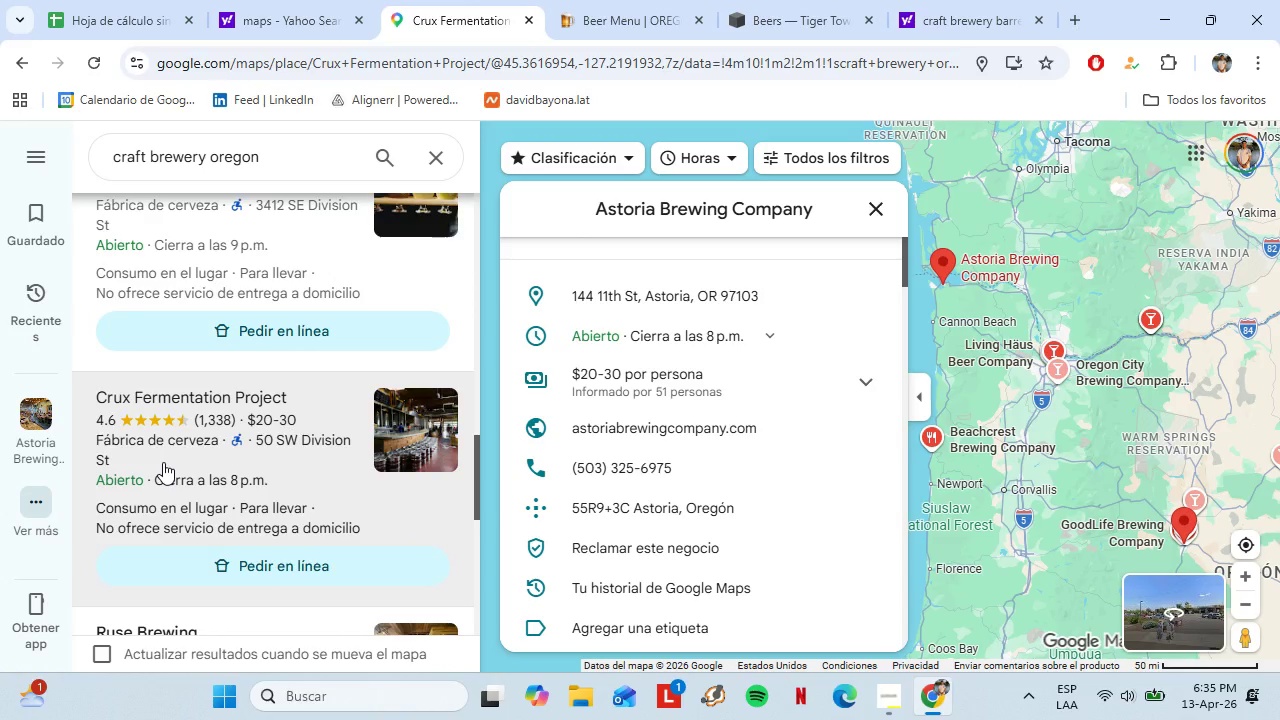 
scroll: coordinate [705, 440], scroll_direction: down, amount: 6.0
 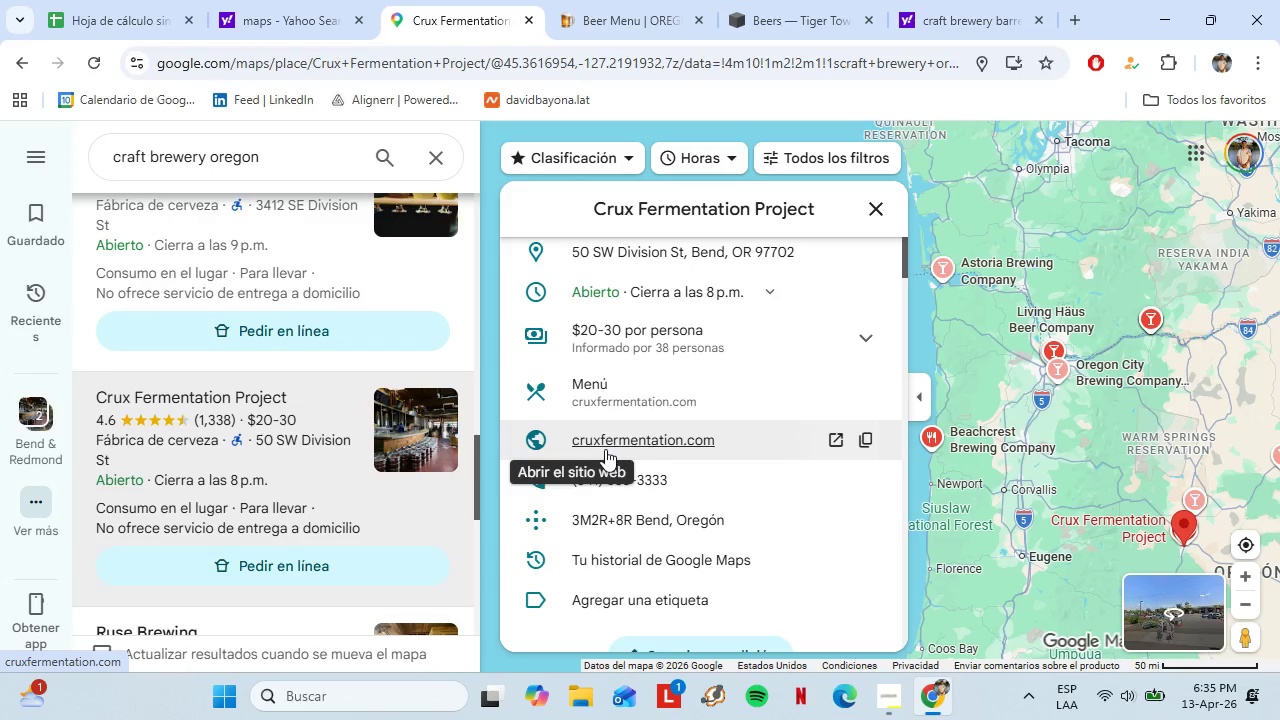 
left_click([602, 446])
 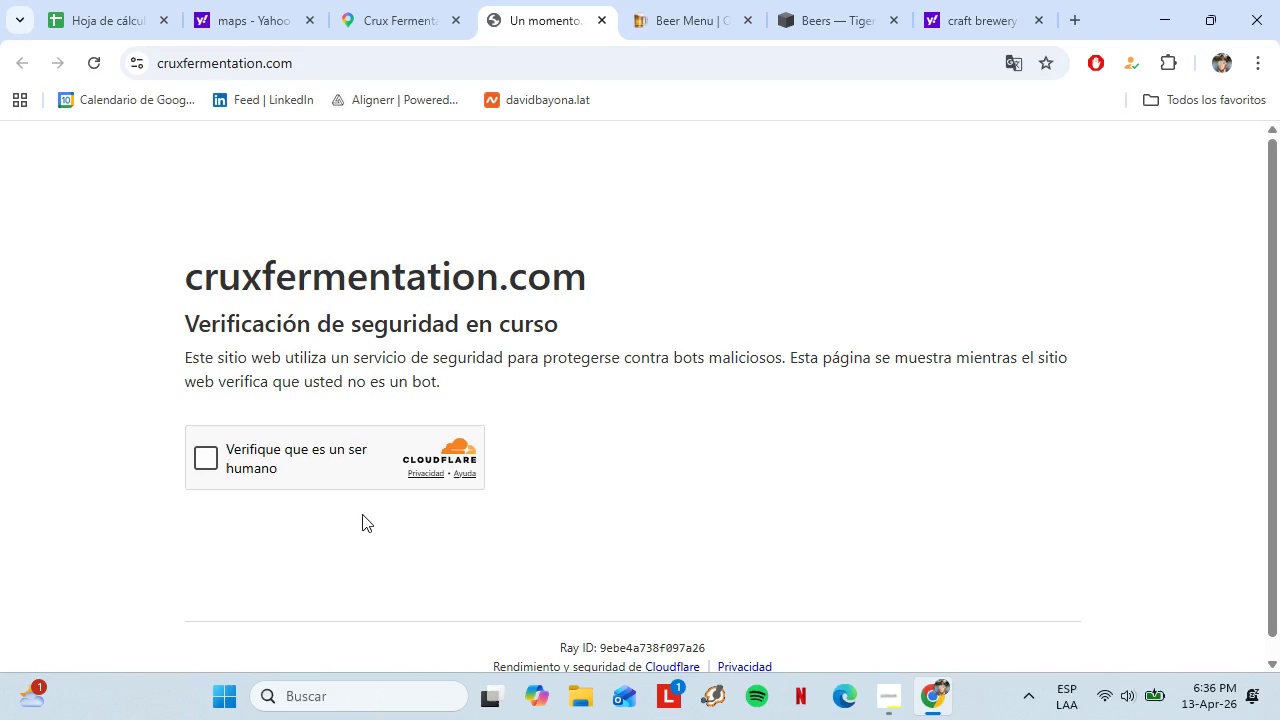 
wait(28.3)
 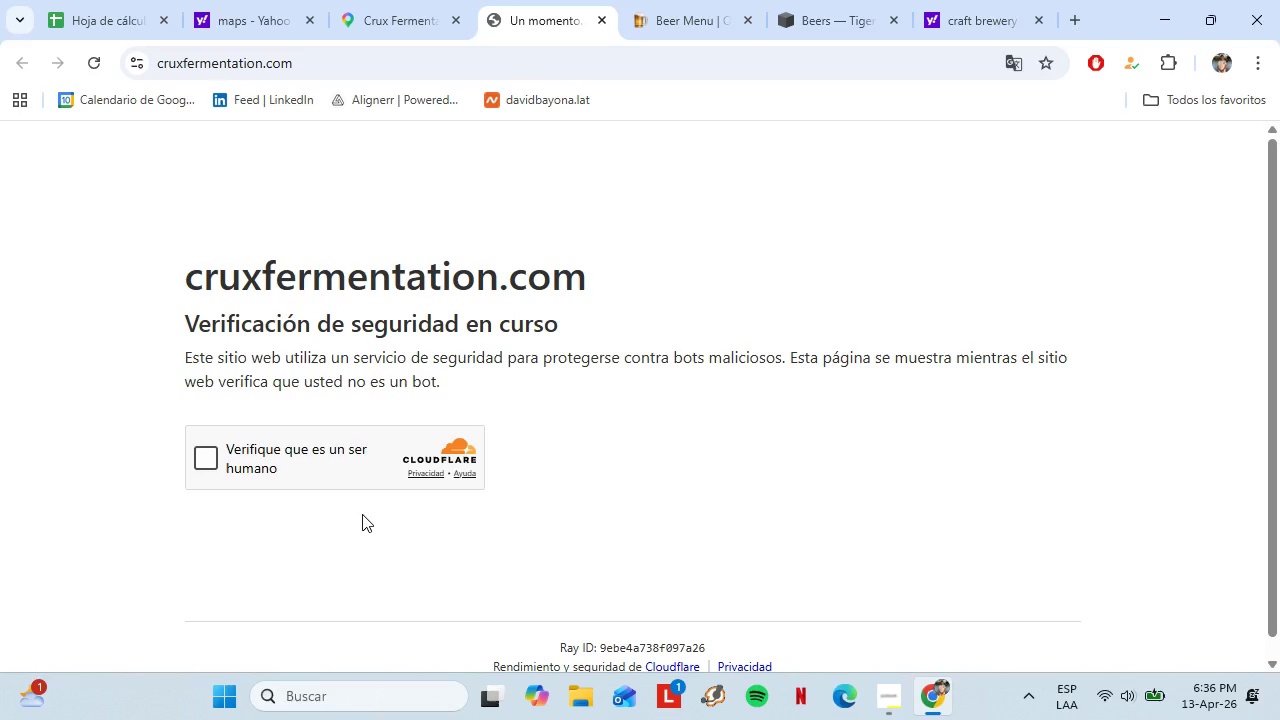 
left_click([217, 459])
 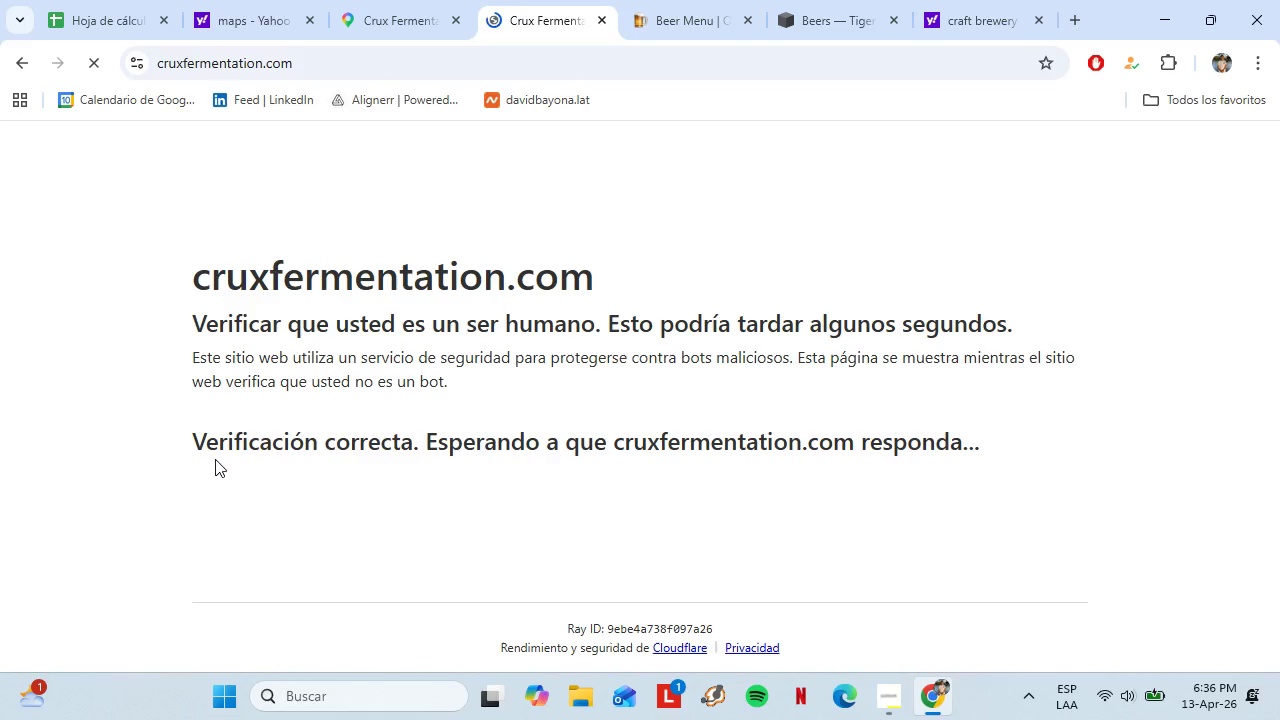 
wait(8.47)
 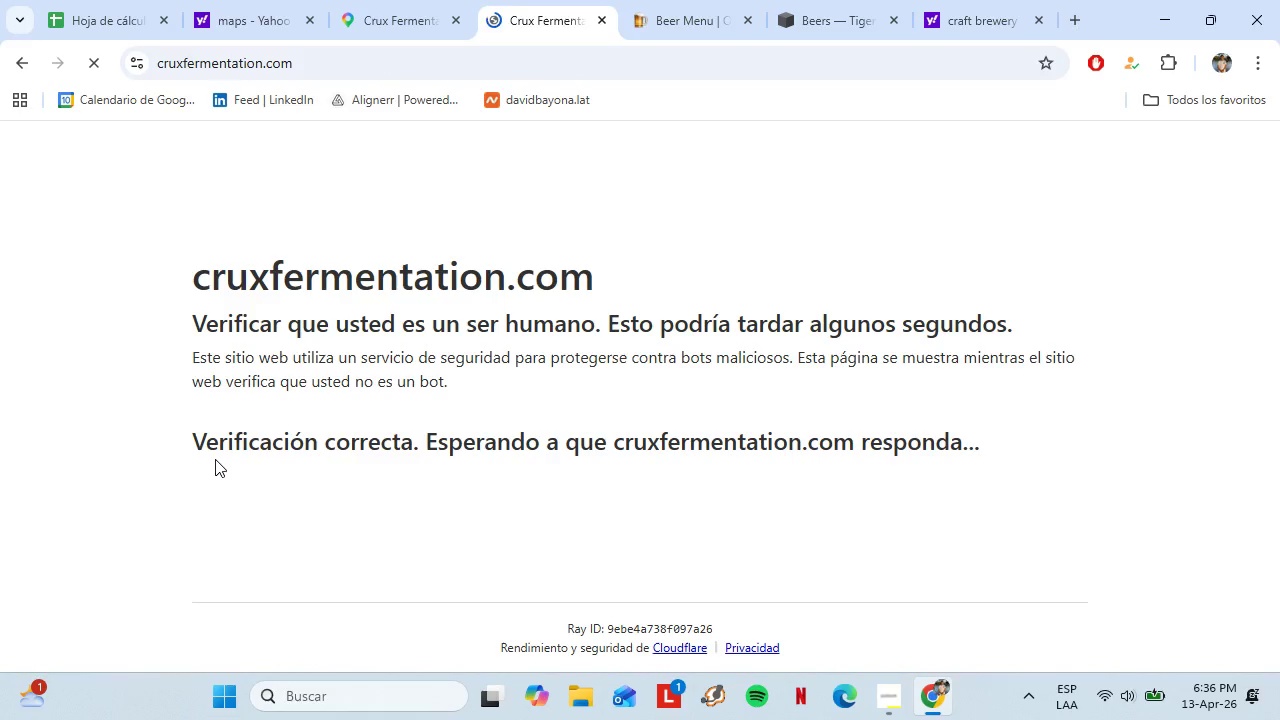 
left_click([1097, 416])
 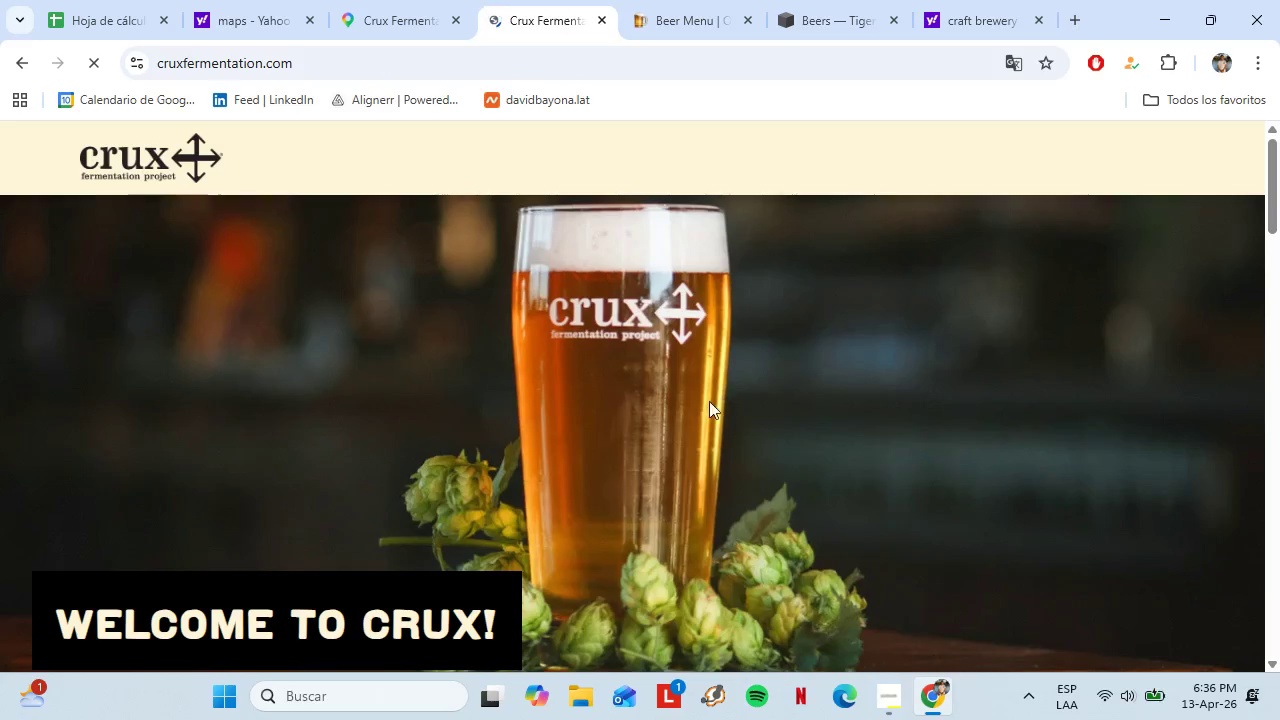 
scroll: coordinate [457, 434], scroll_direction: down, amount: 14.0
 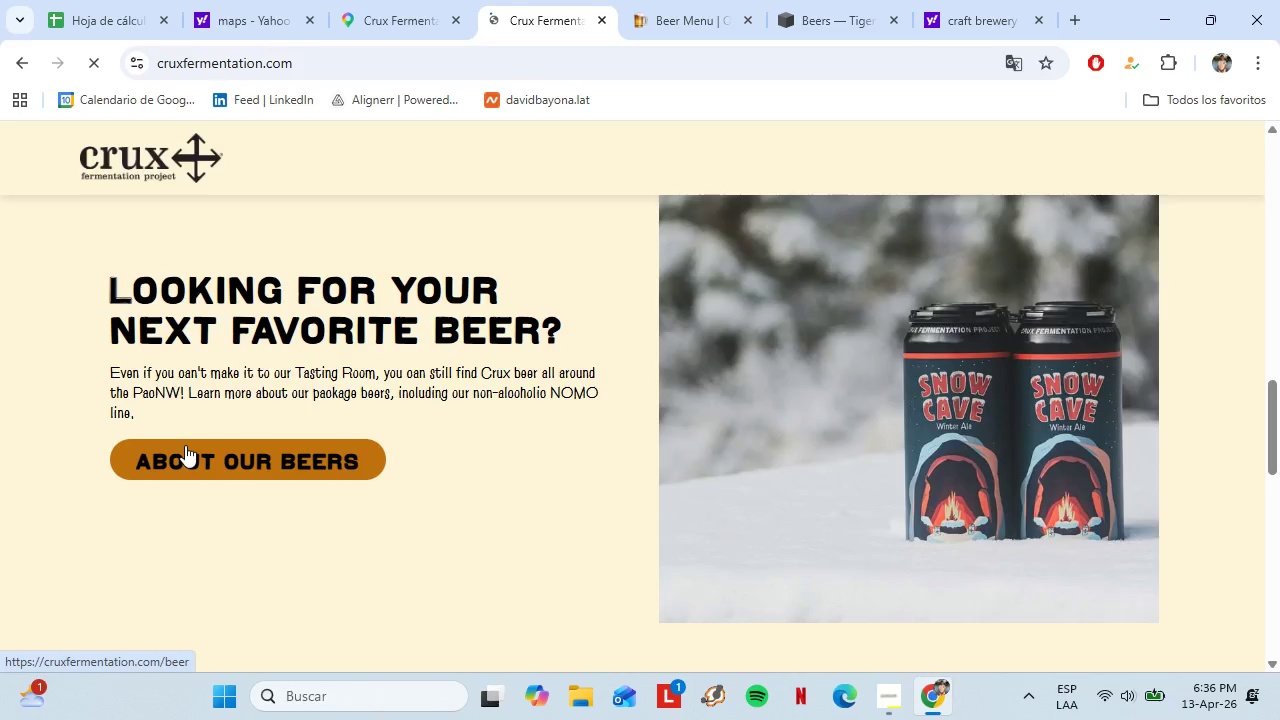 
left_click([196, 455])
 